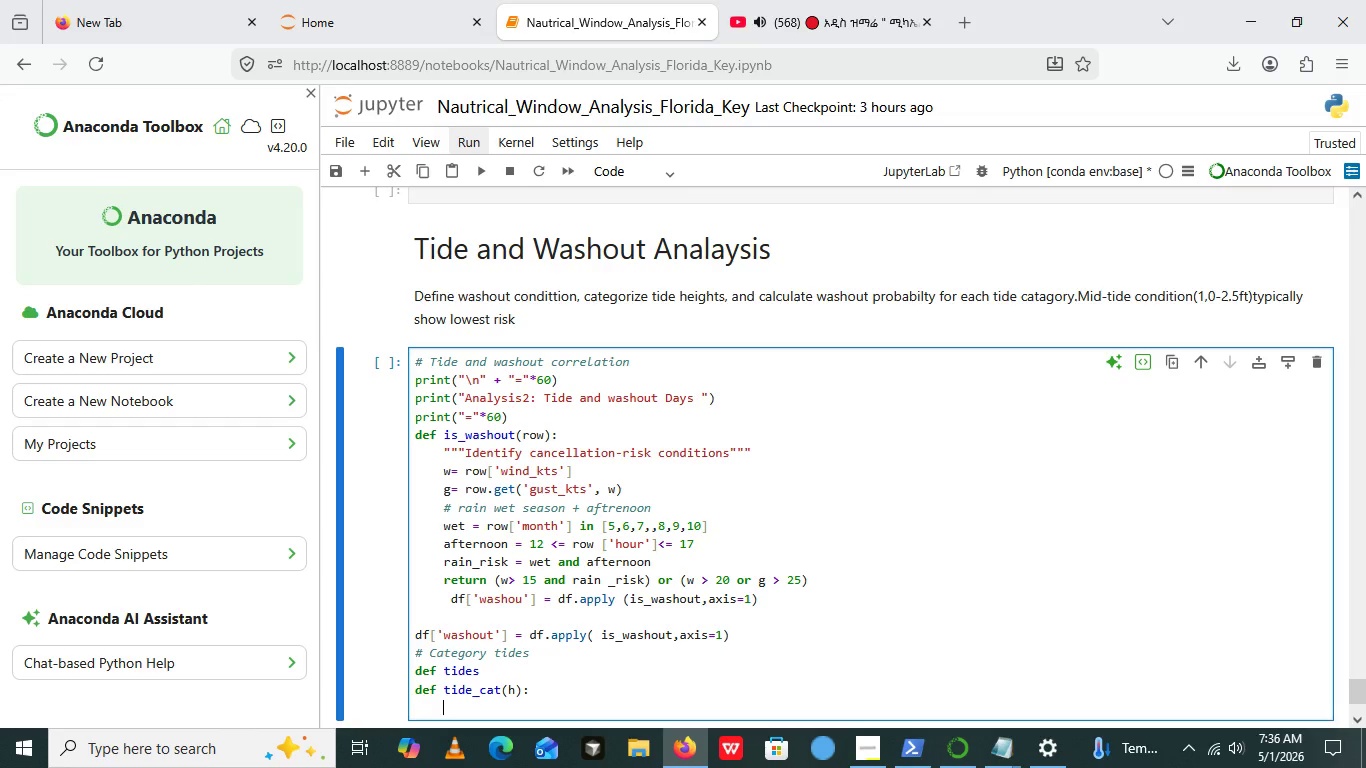 
key(Enter)
 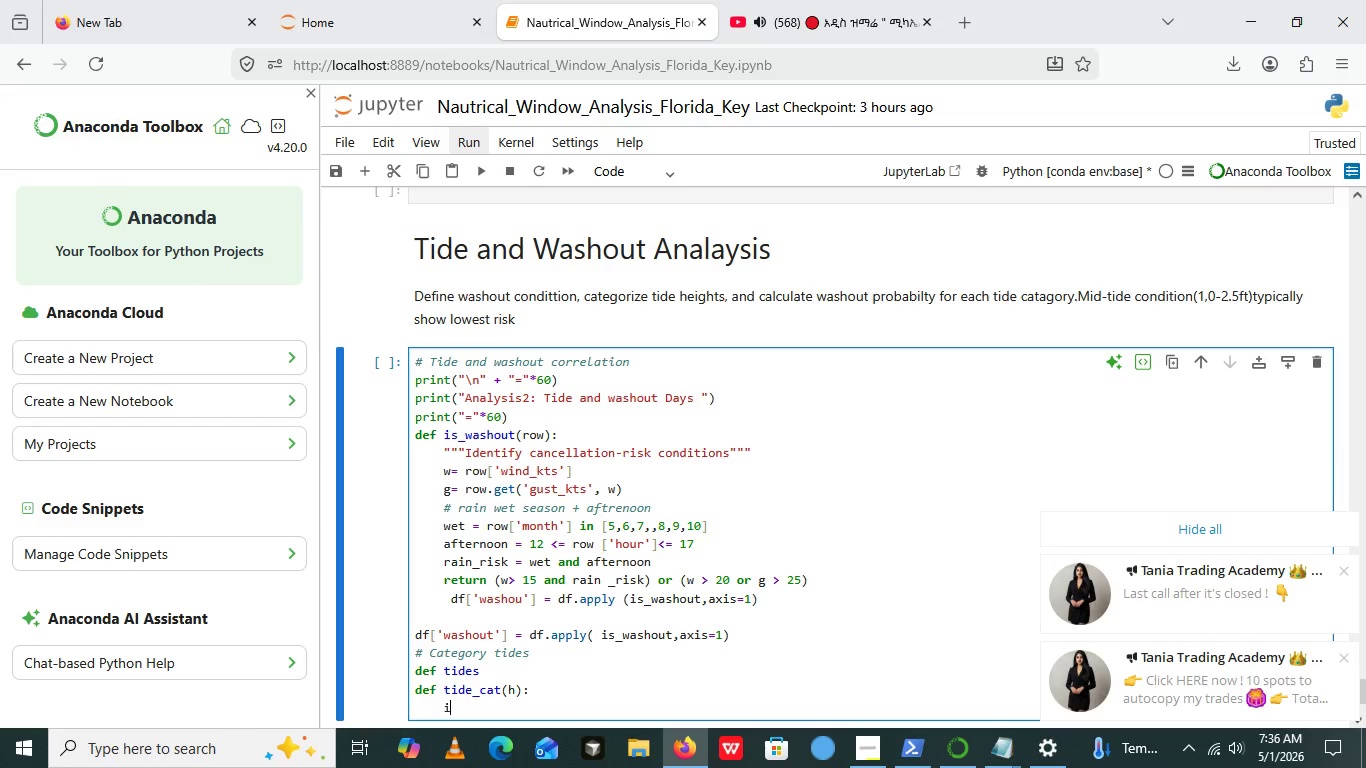 
type(if h>)
key(Backspace)
type(<)
 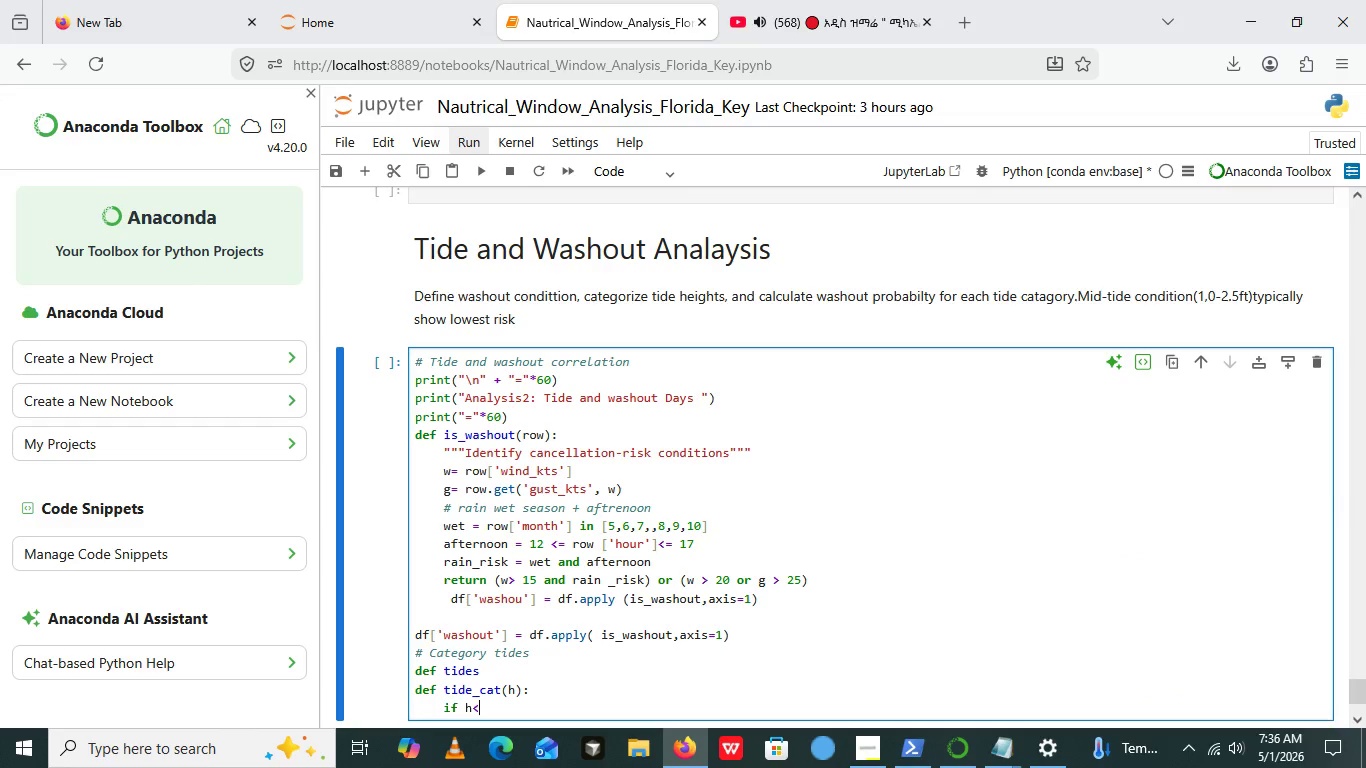 
key(ArrowLeft)
 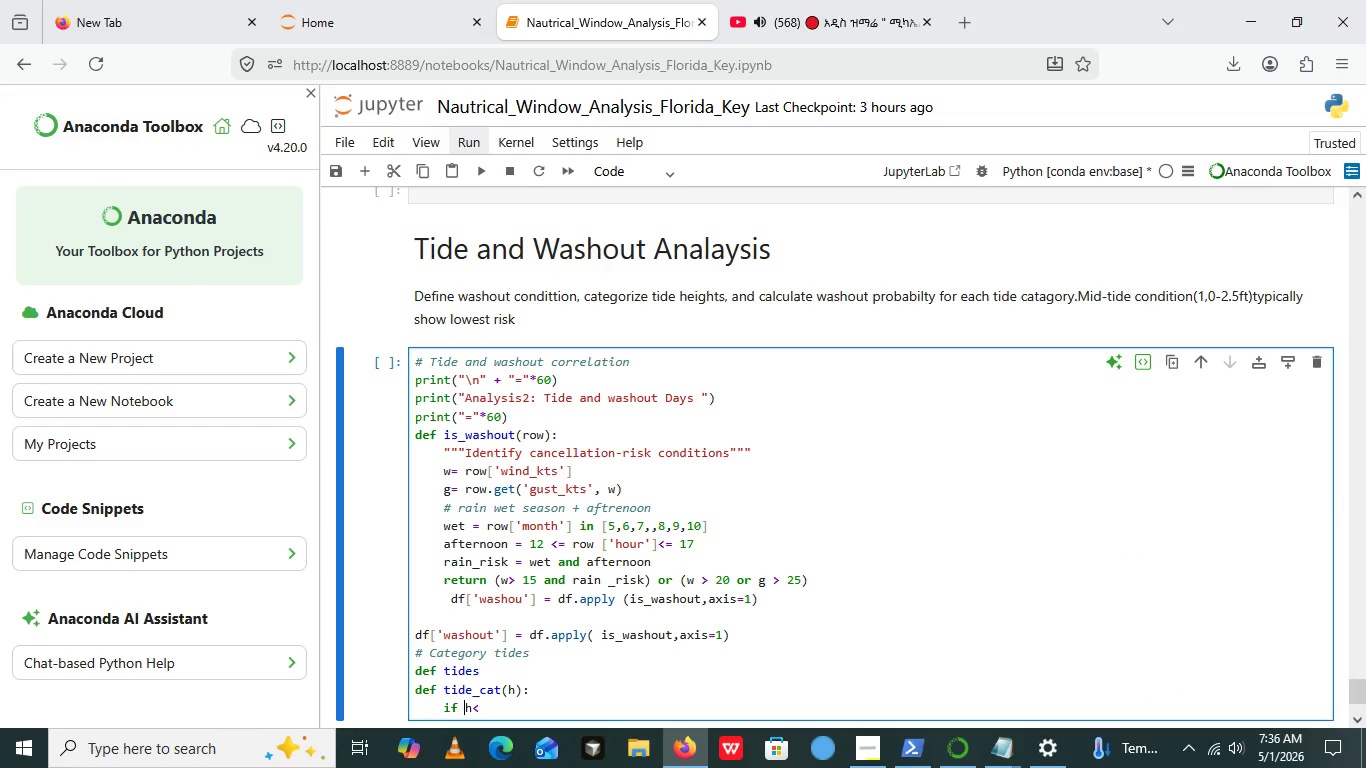 
key(ArrowLeft)
 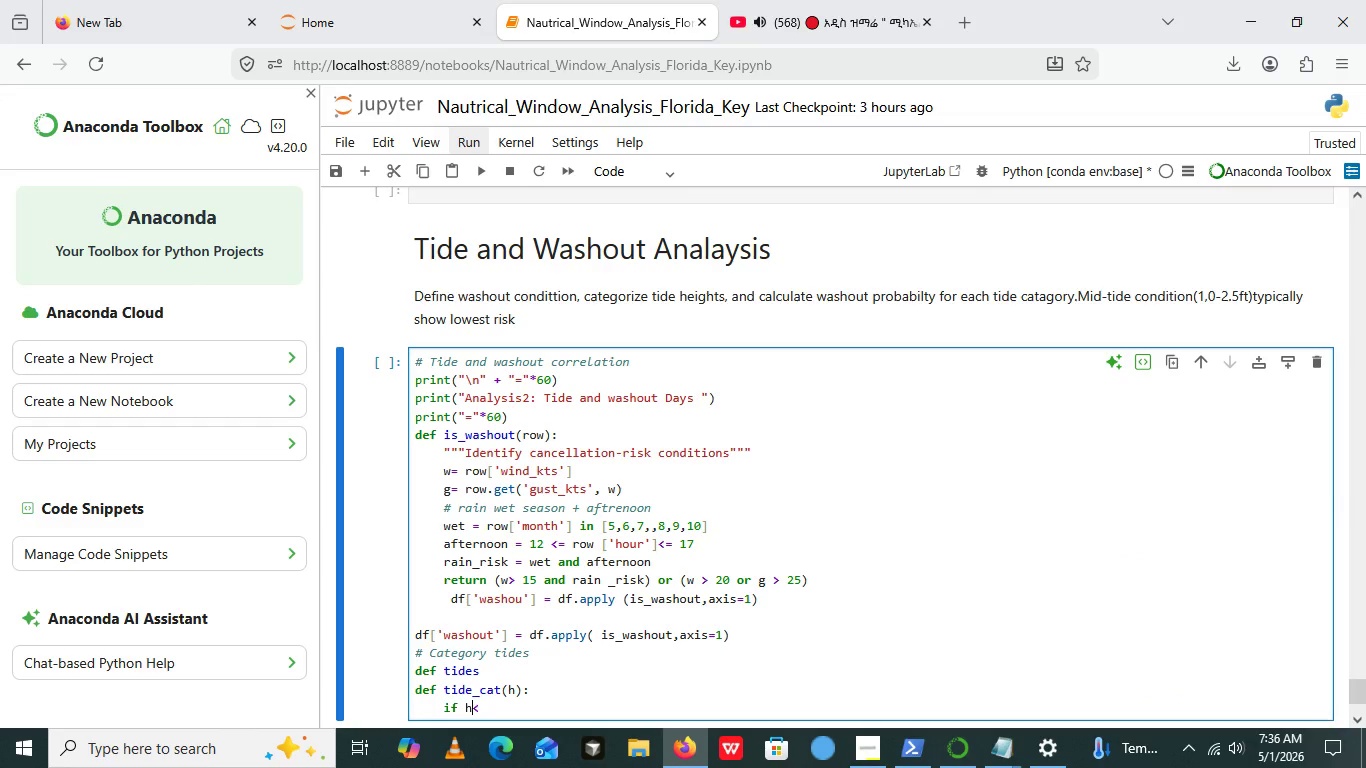 
key(ArrowRight)
 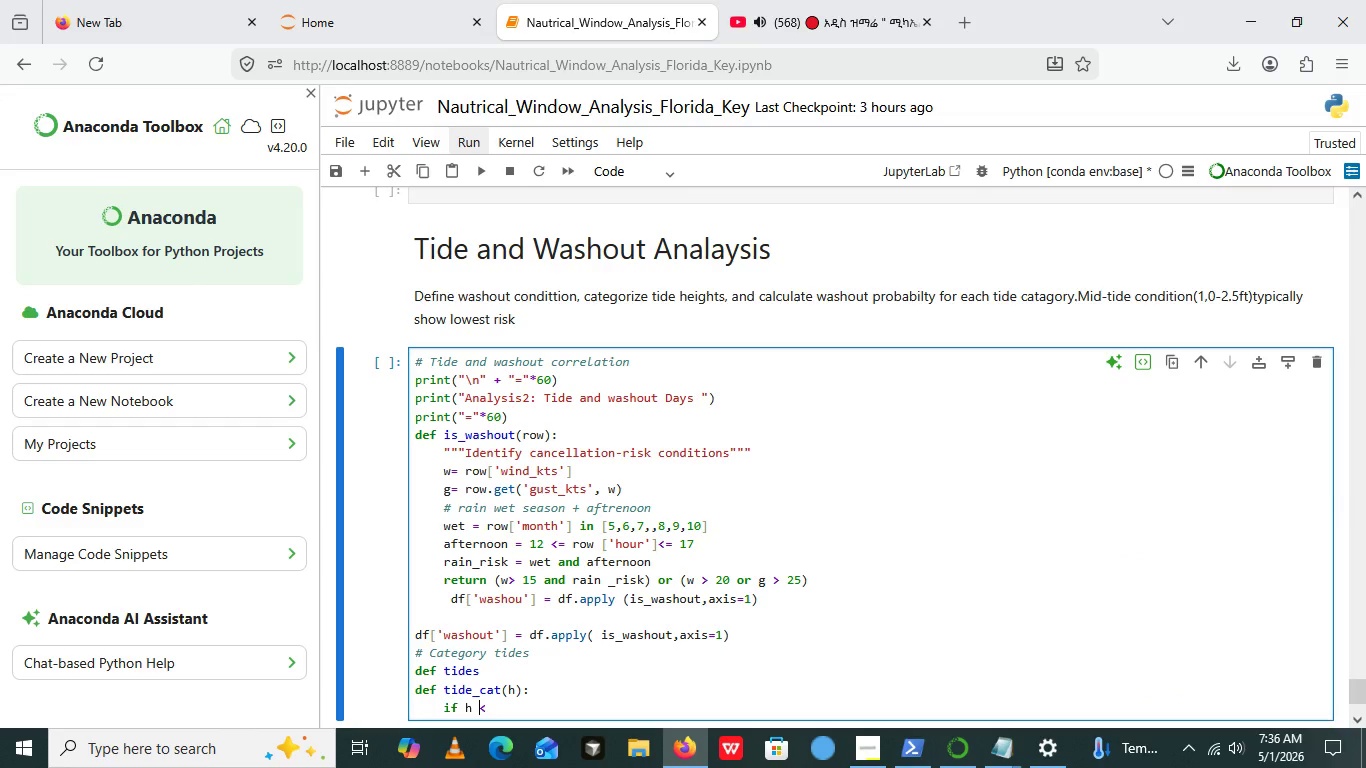 
key(Space)
 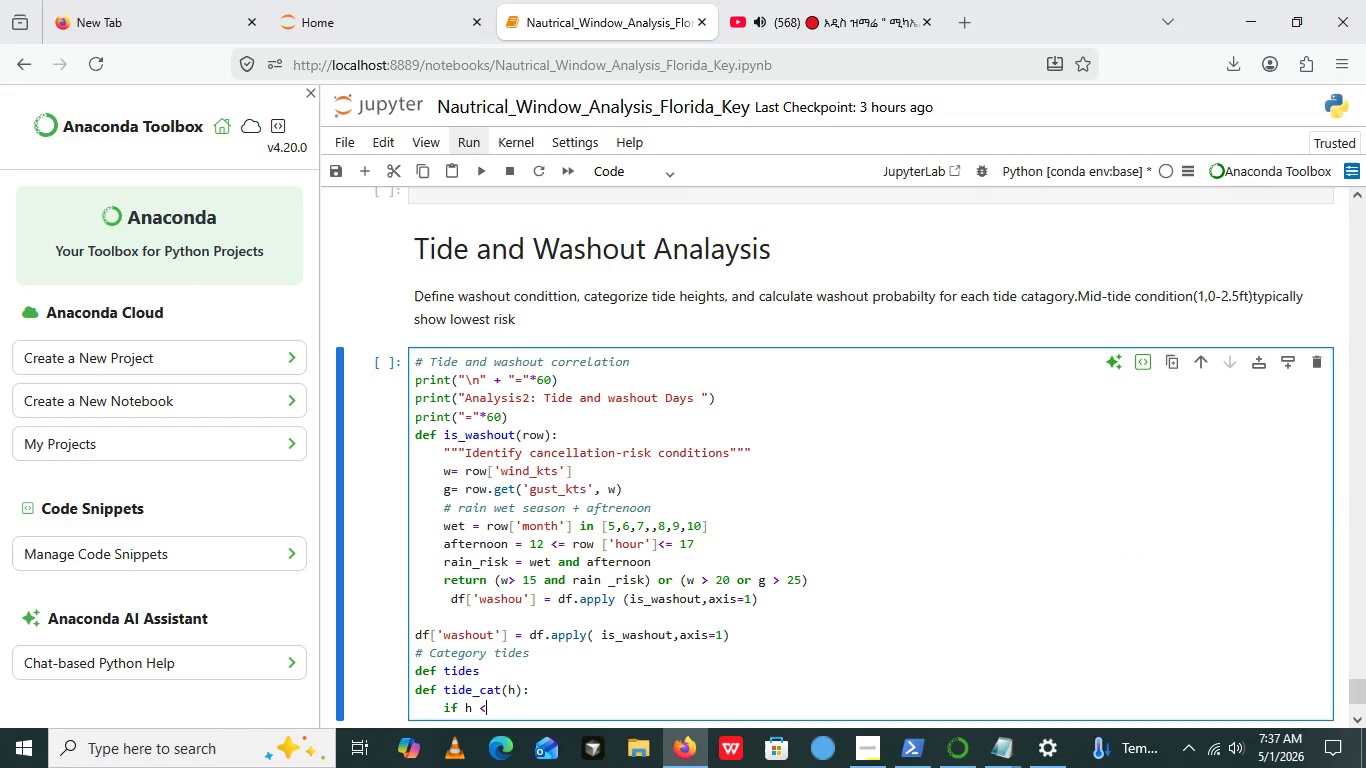 
key(ArrowRight)
 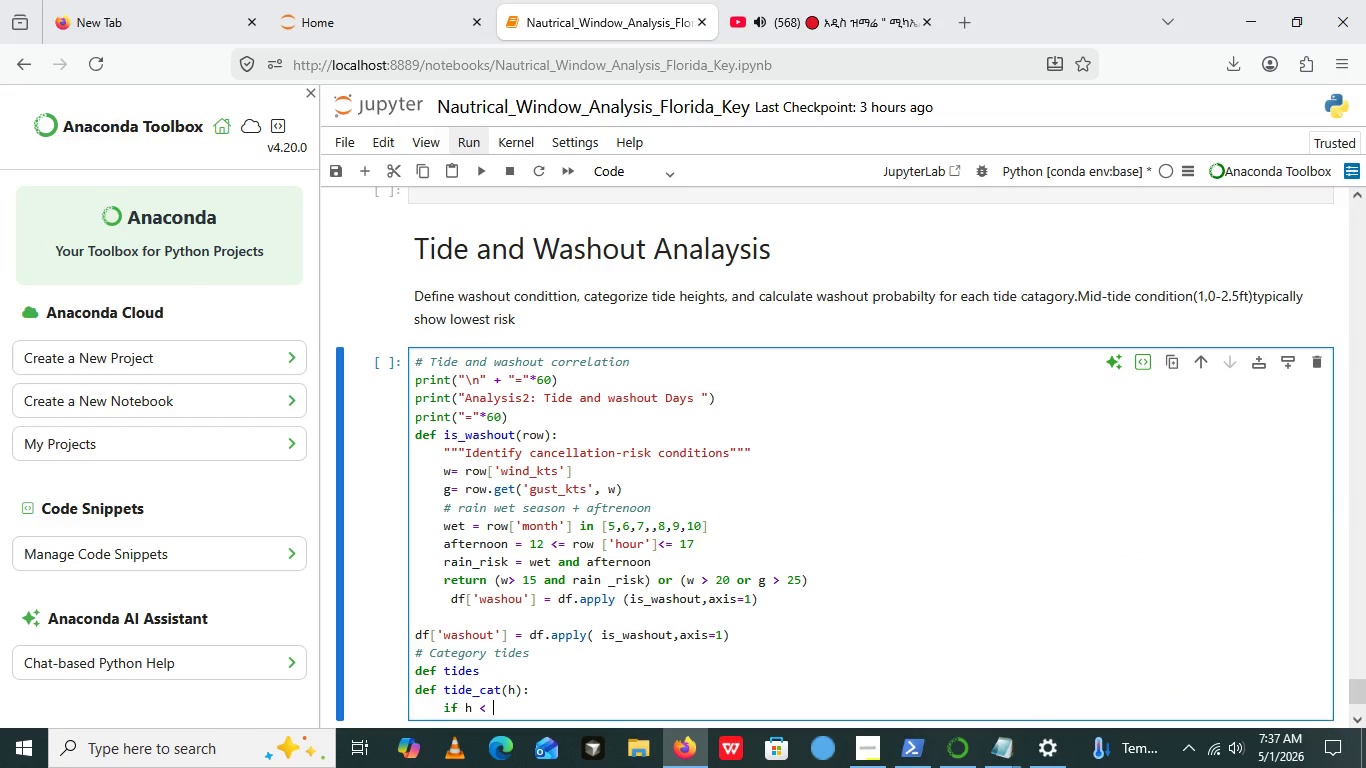 
key(Space)
 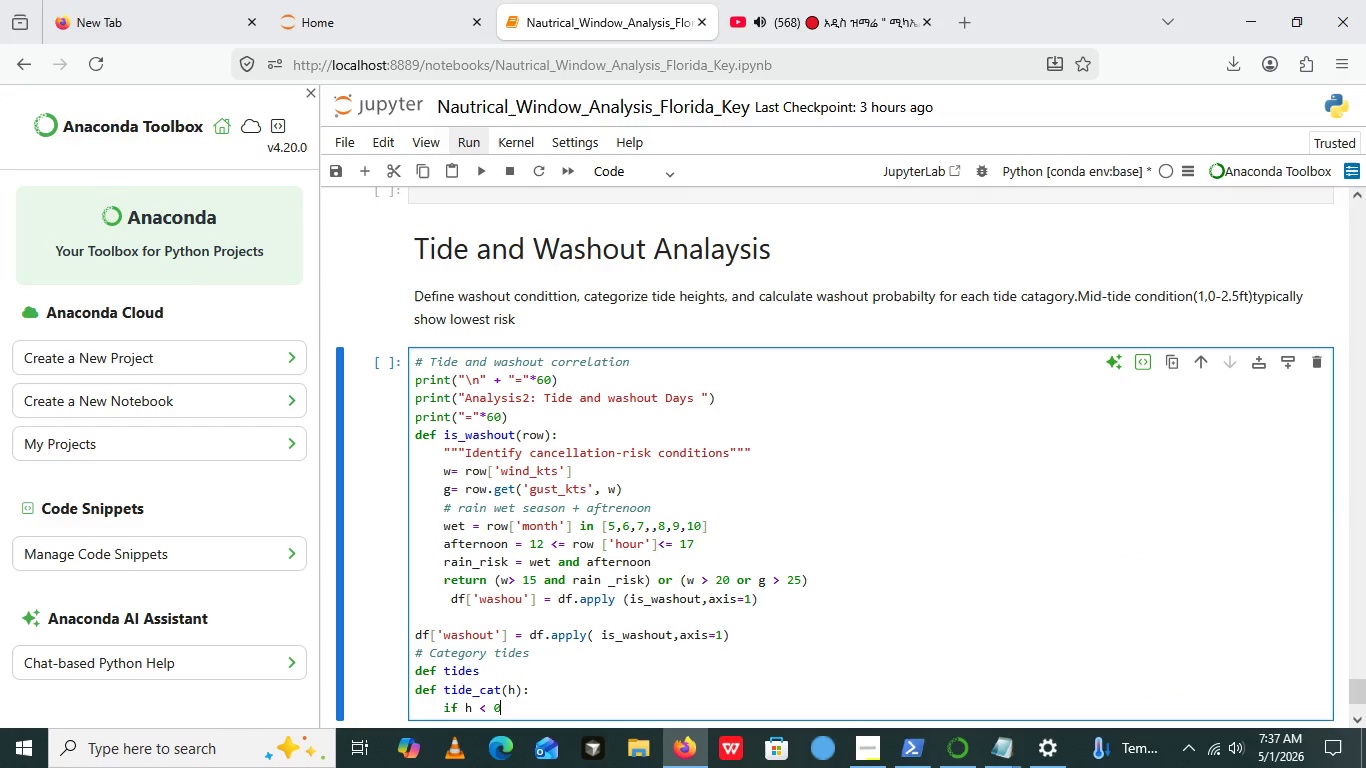 
key(0)
 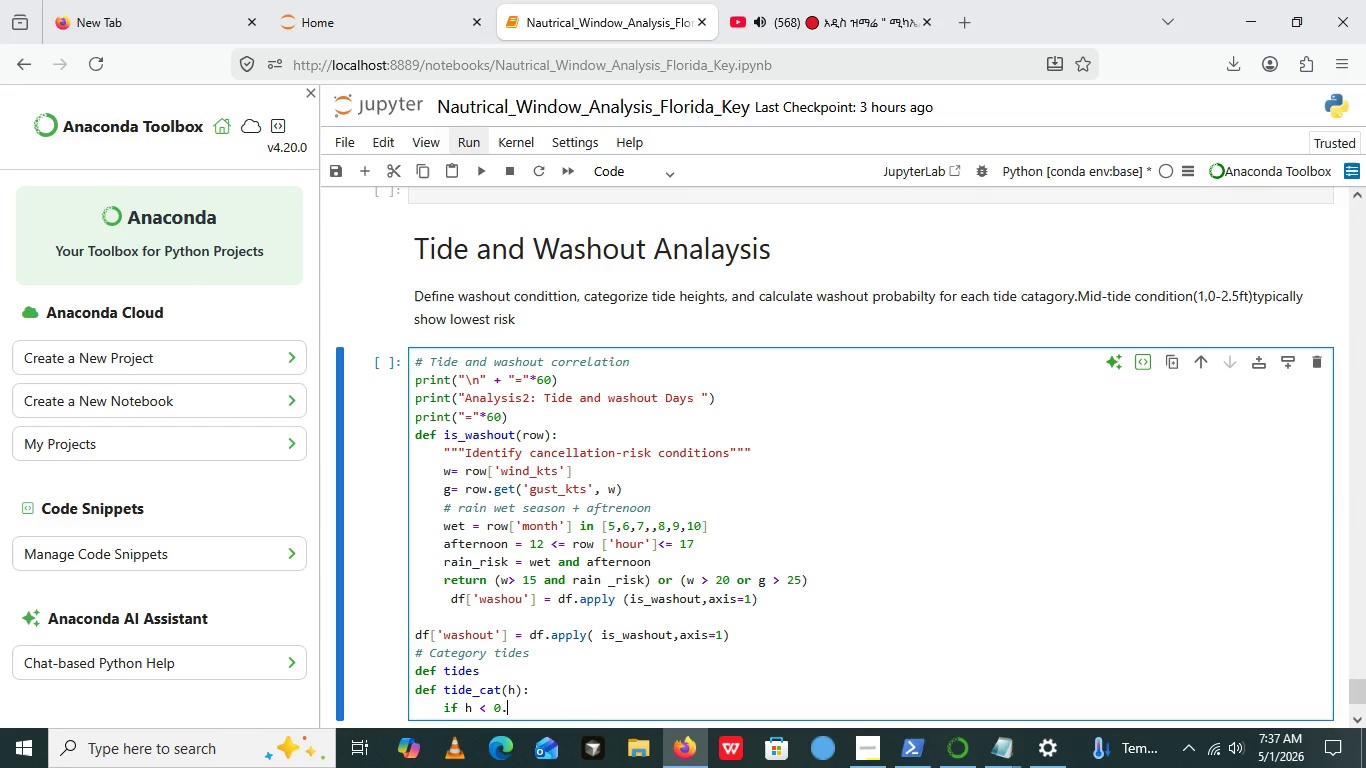 
key(Period)
 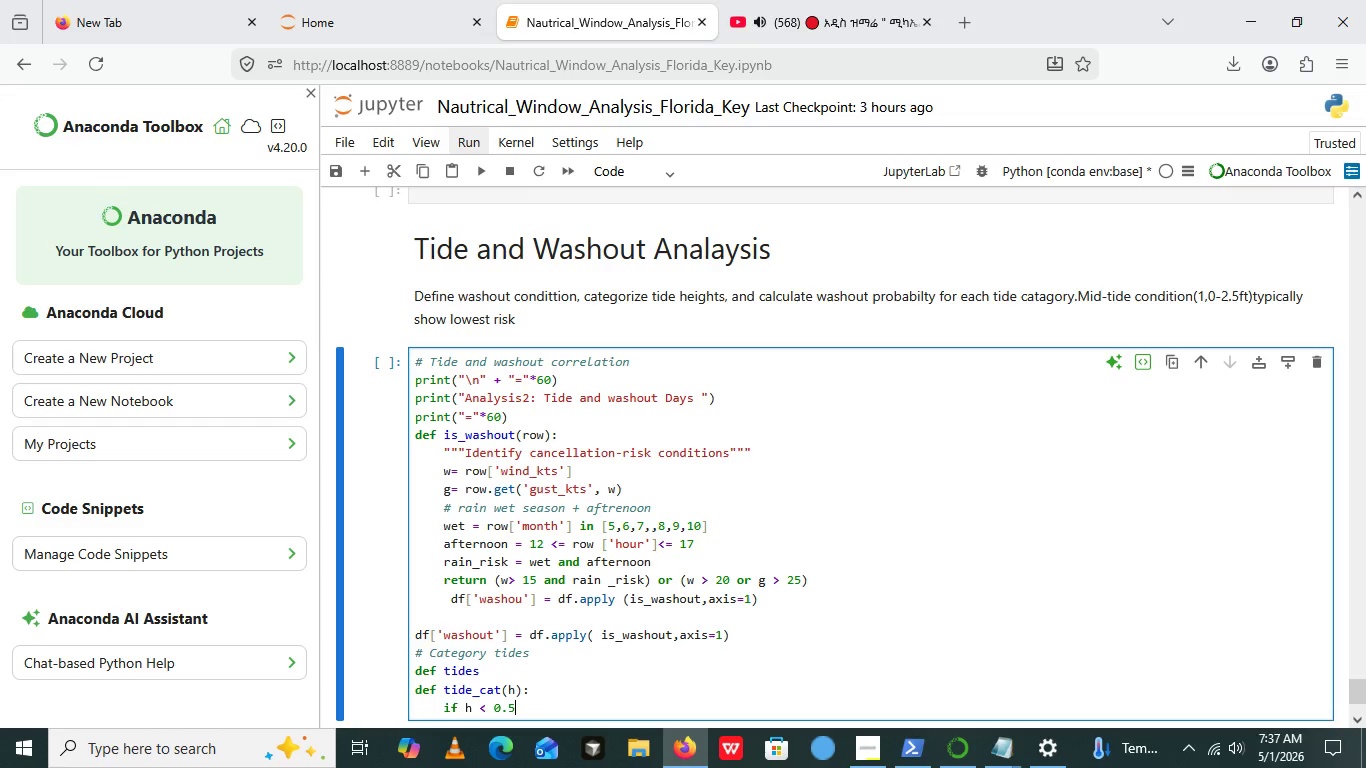 
key(5)
 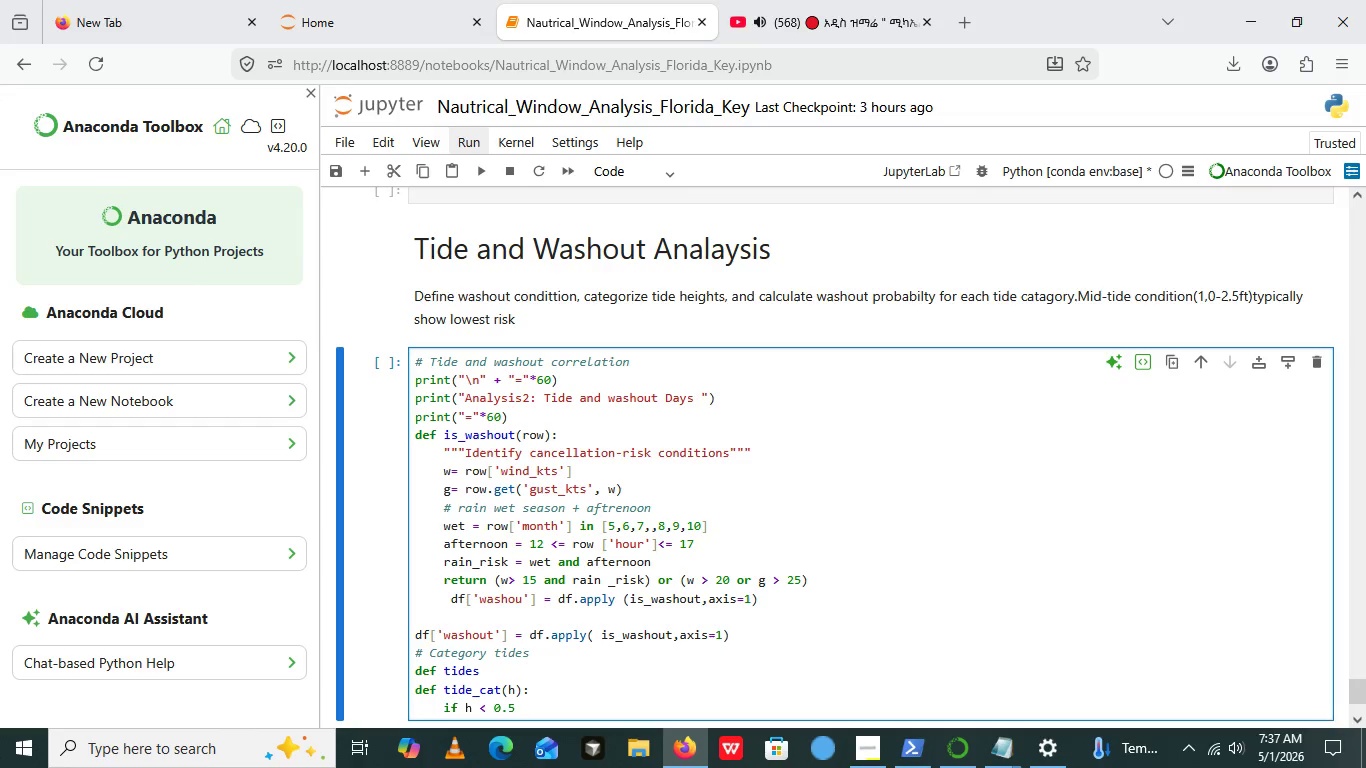 
key(Shift+Semicolon)
 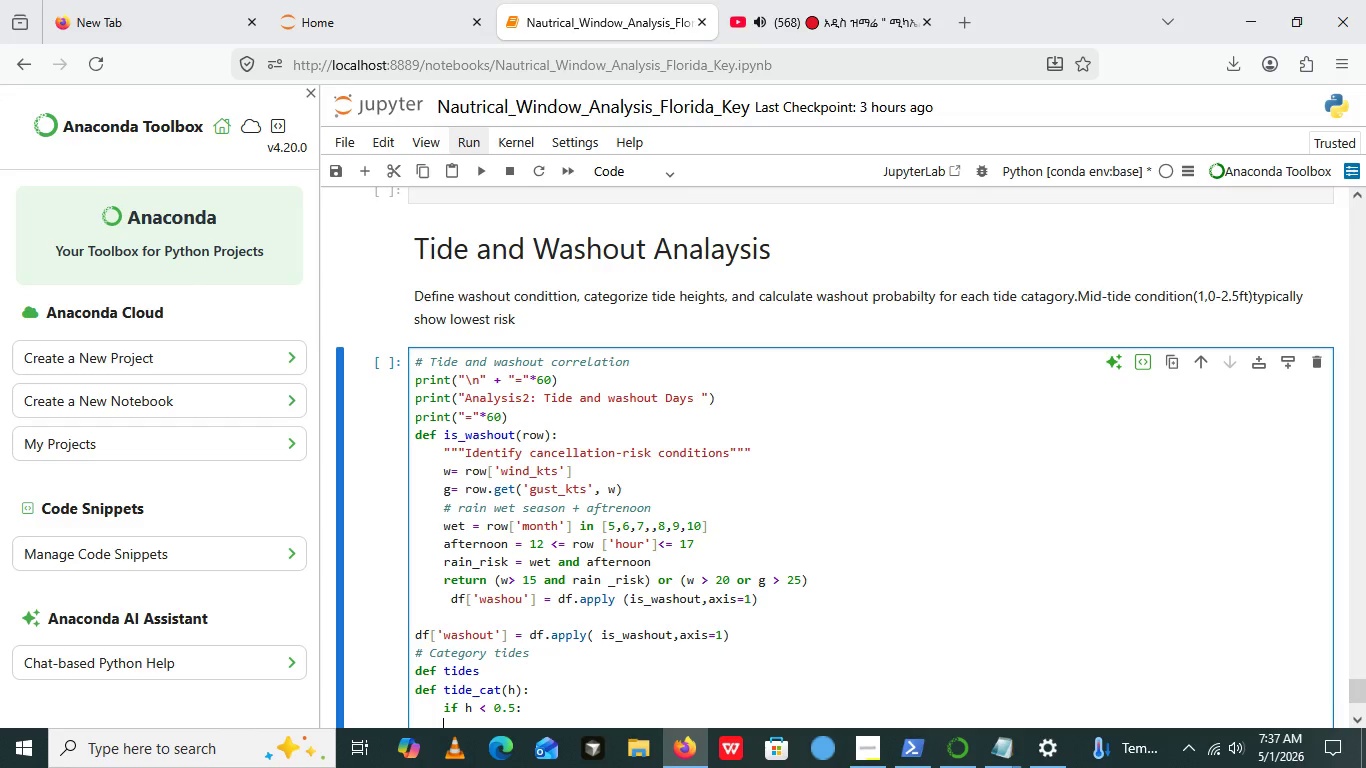 
key(Enter)
 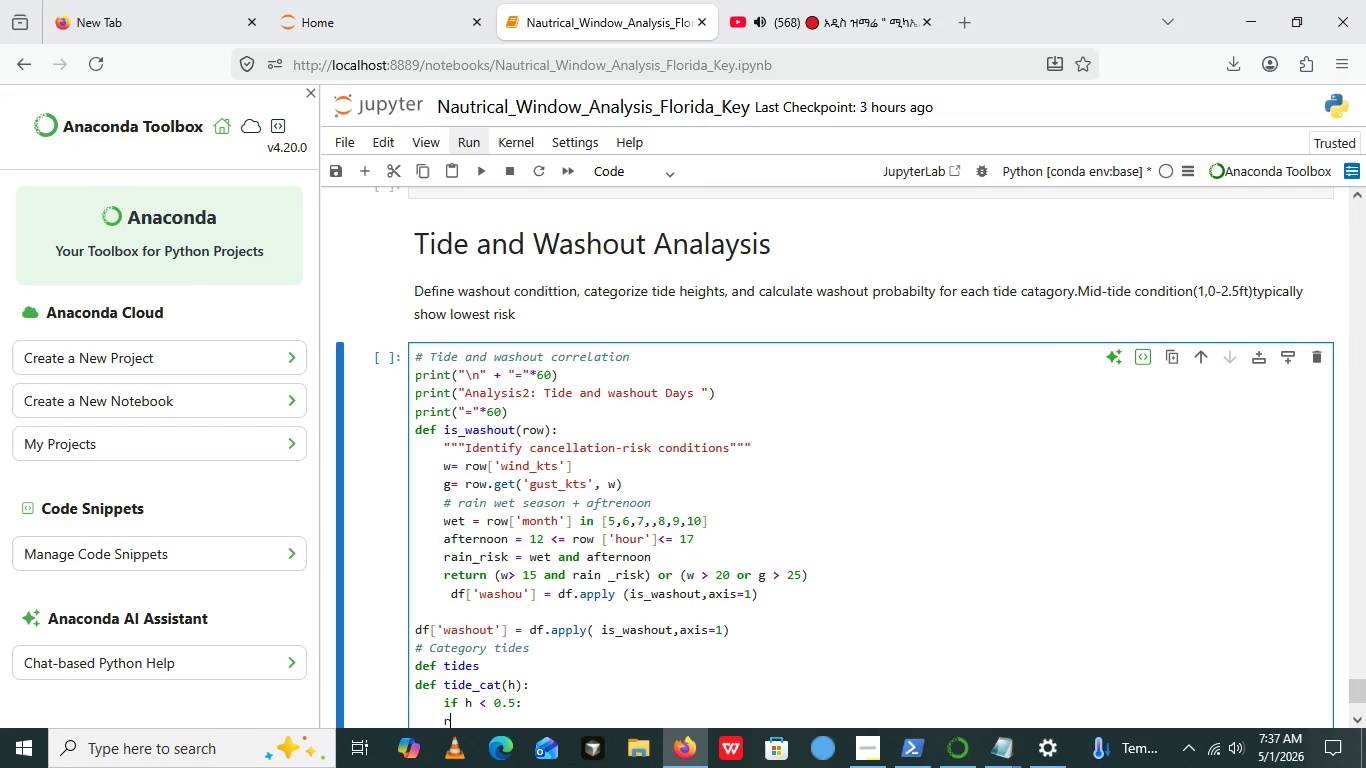 
type(return)
 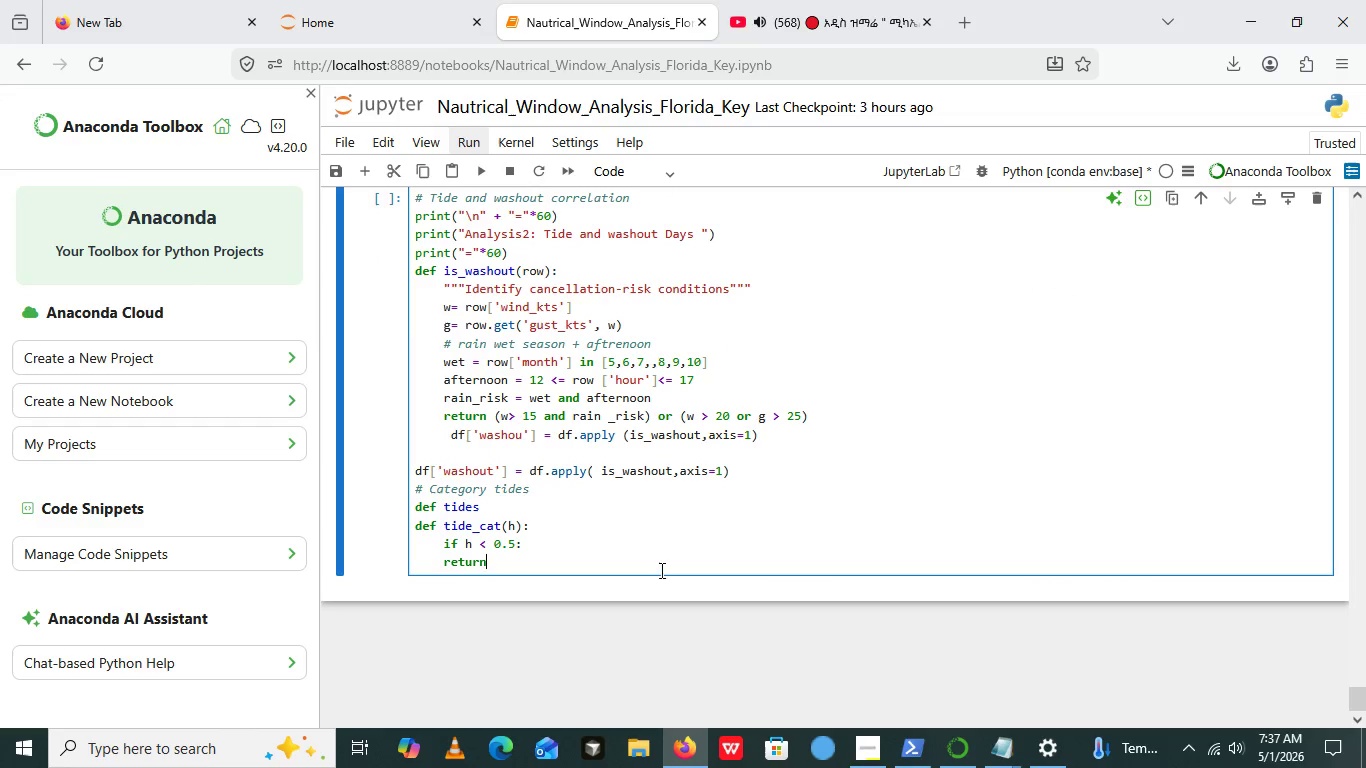 
key(Space)
 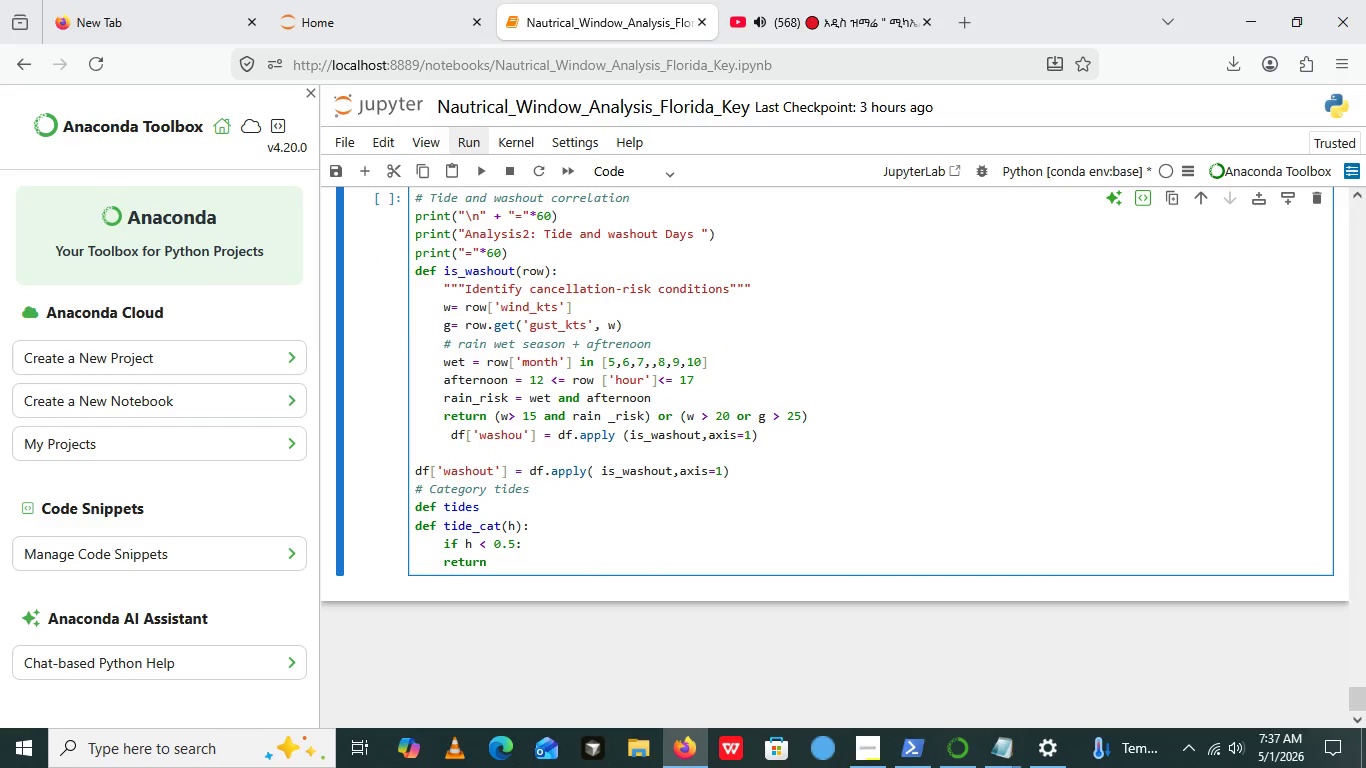 
key(Shift+ShiftRight)
 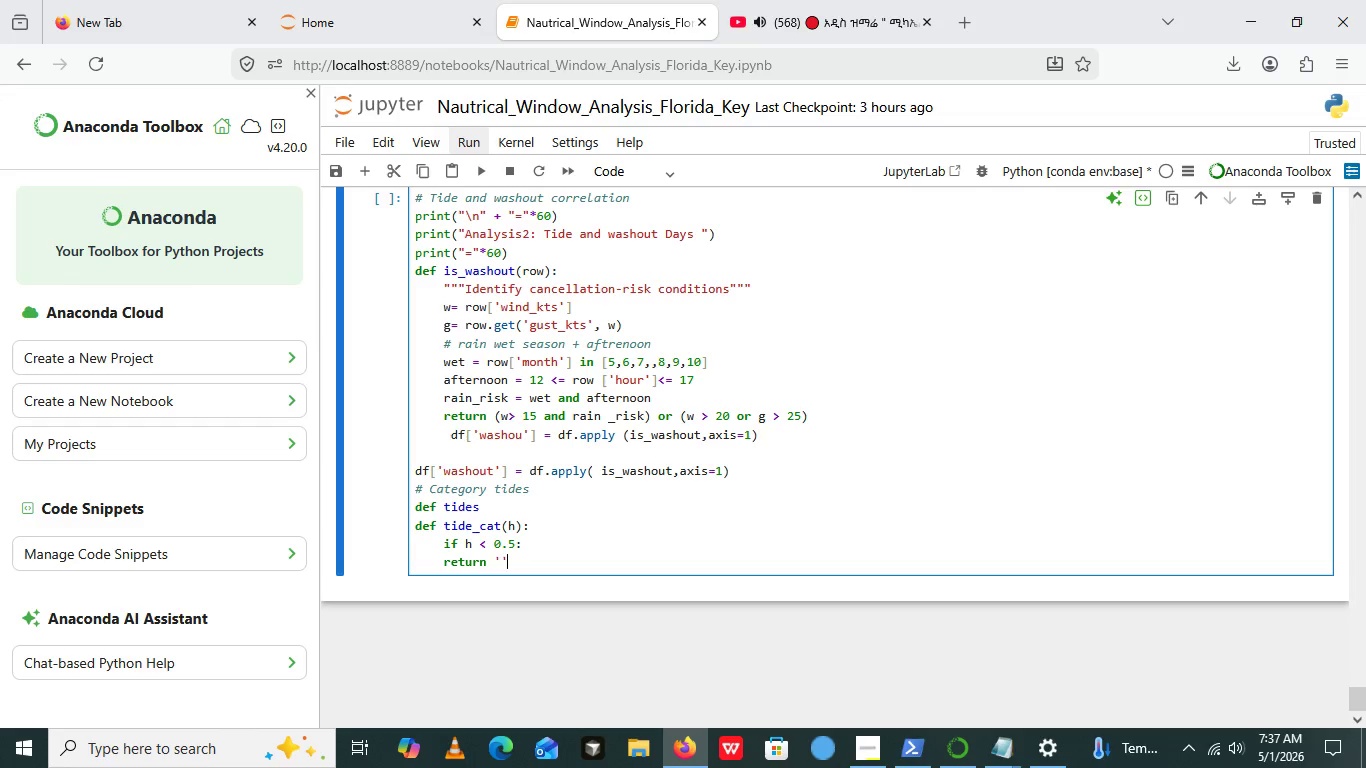 
key(Quote)
 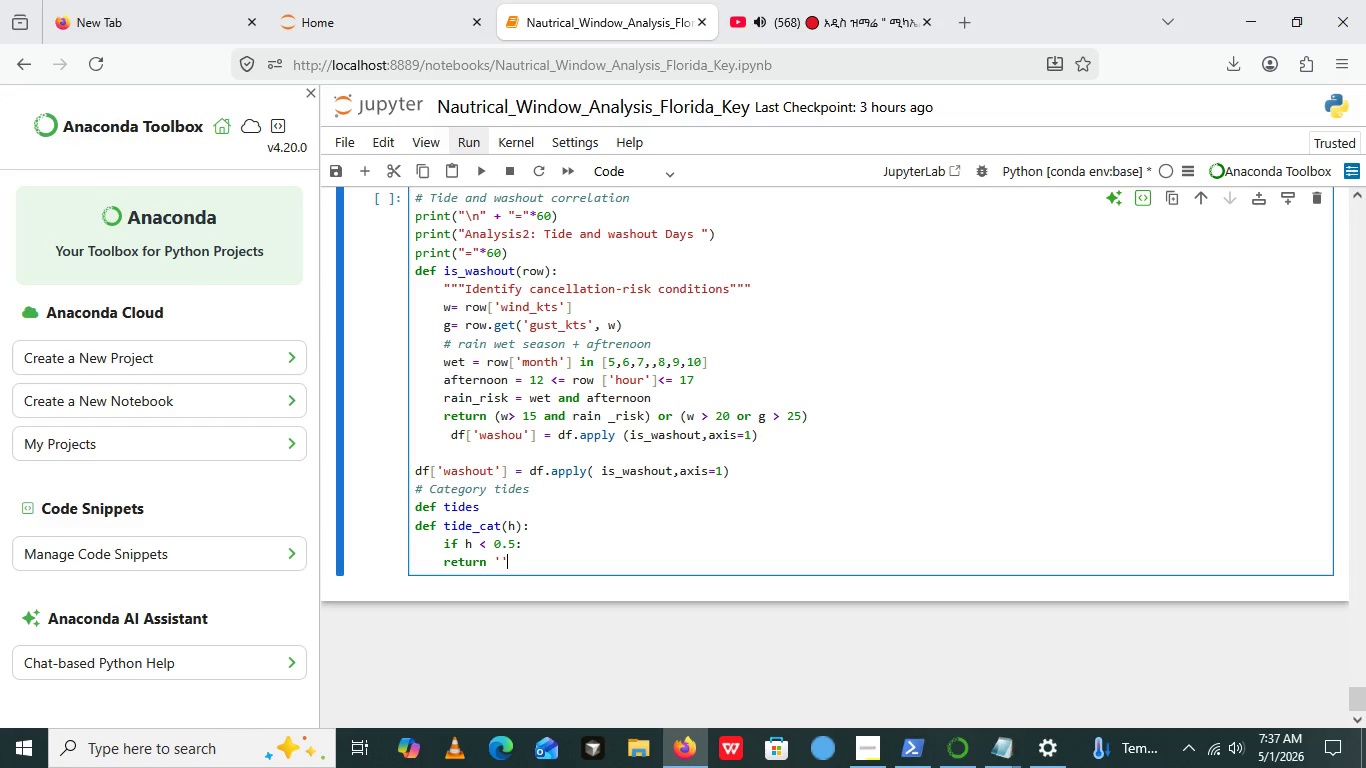 
key(Quote)
 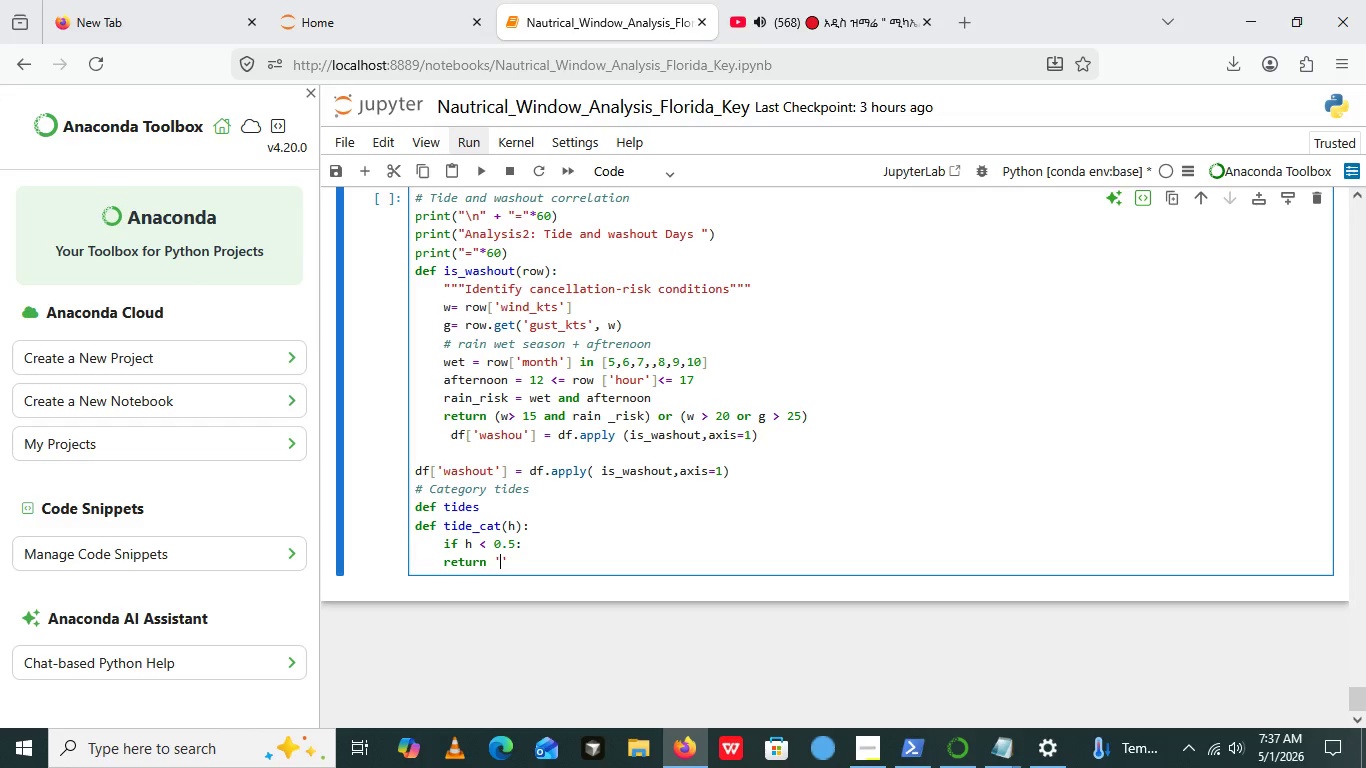 
key(ArrowLeft)
 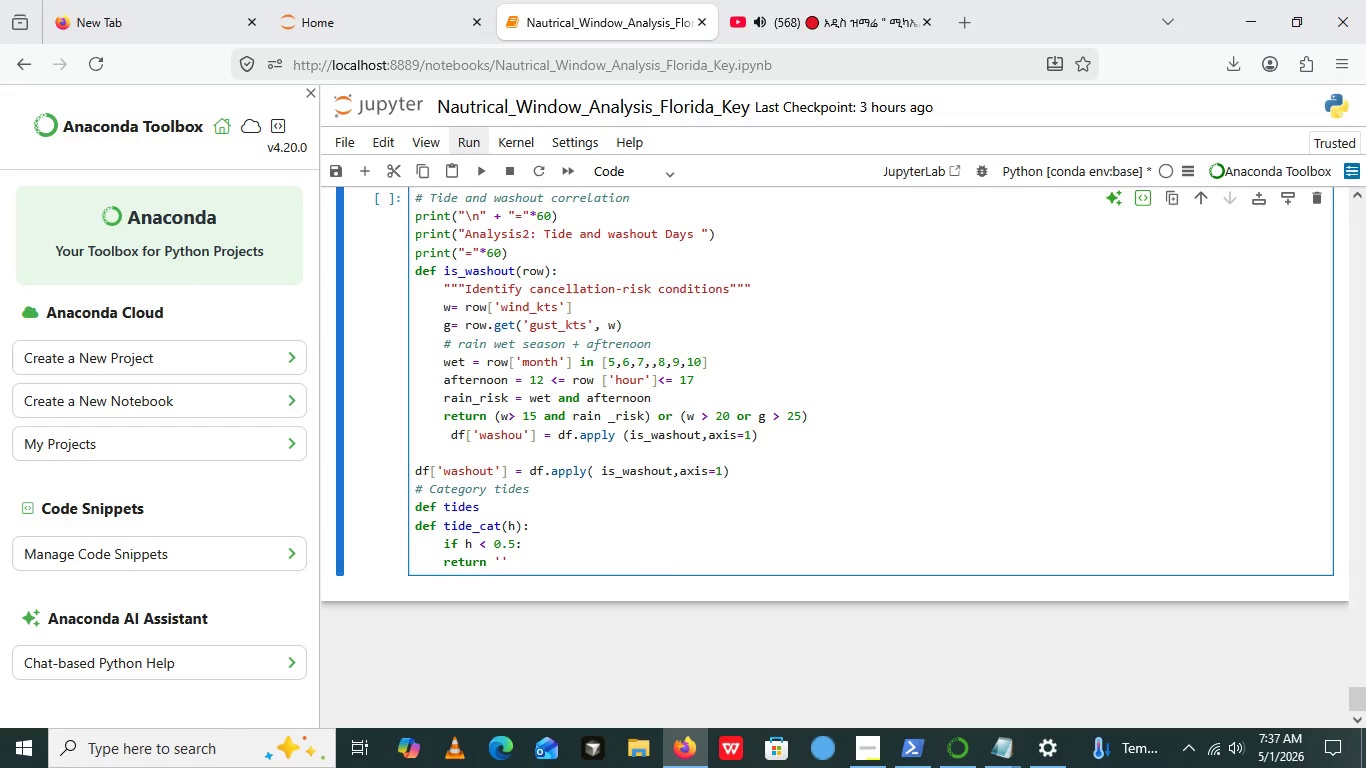 
type(Veruy)
key(Backspace)
key(Backspace)
type(y low)
 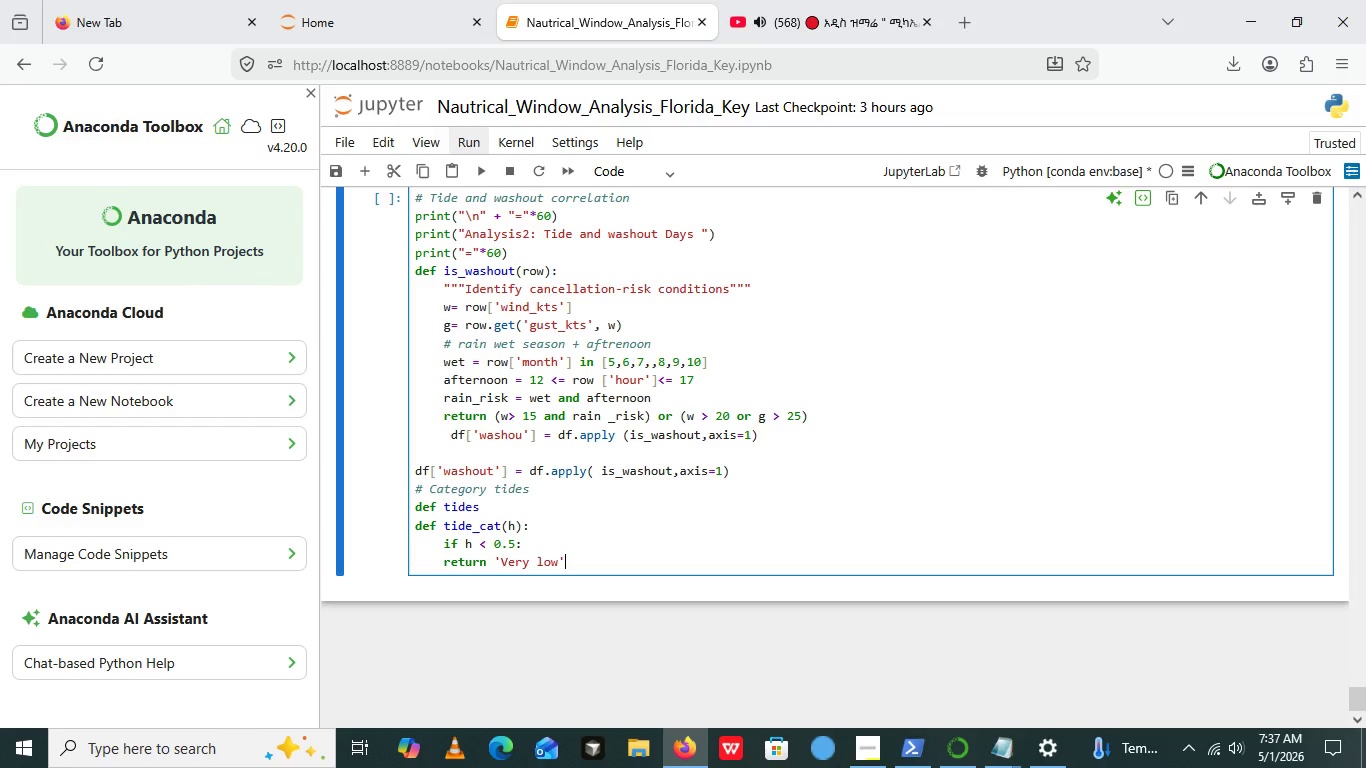 
key(ArrowRight)
 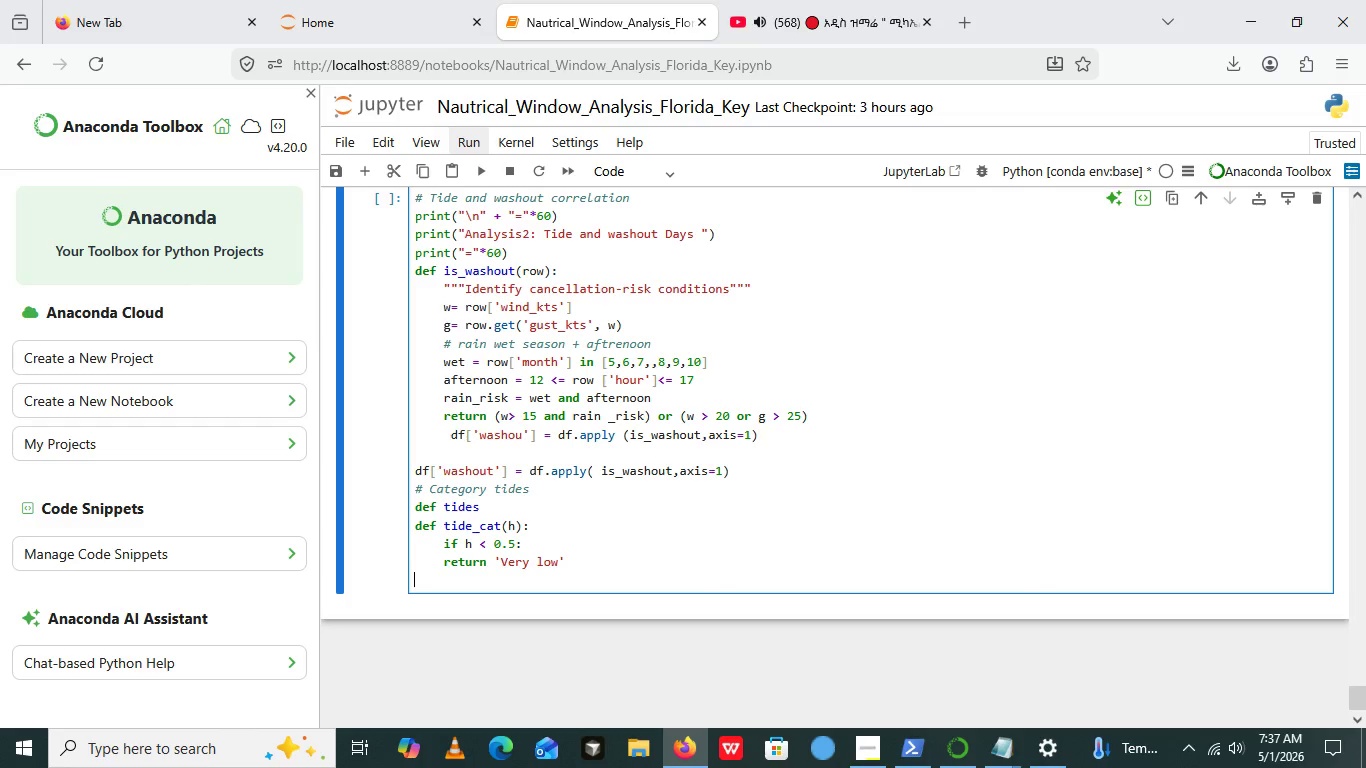 
key(Enter)
 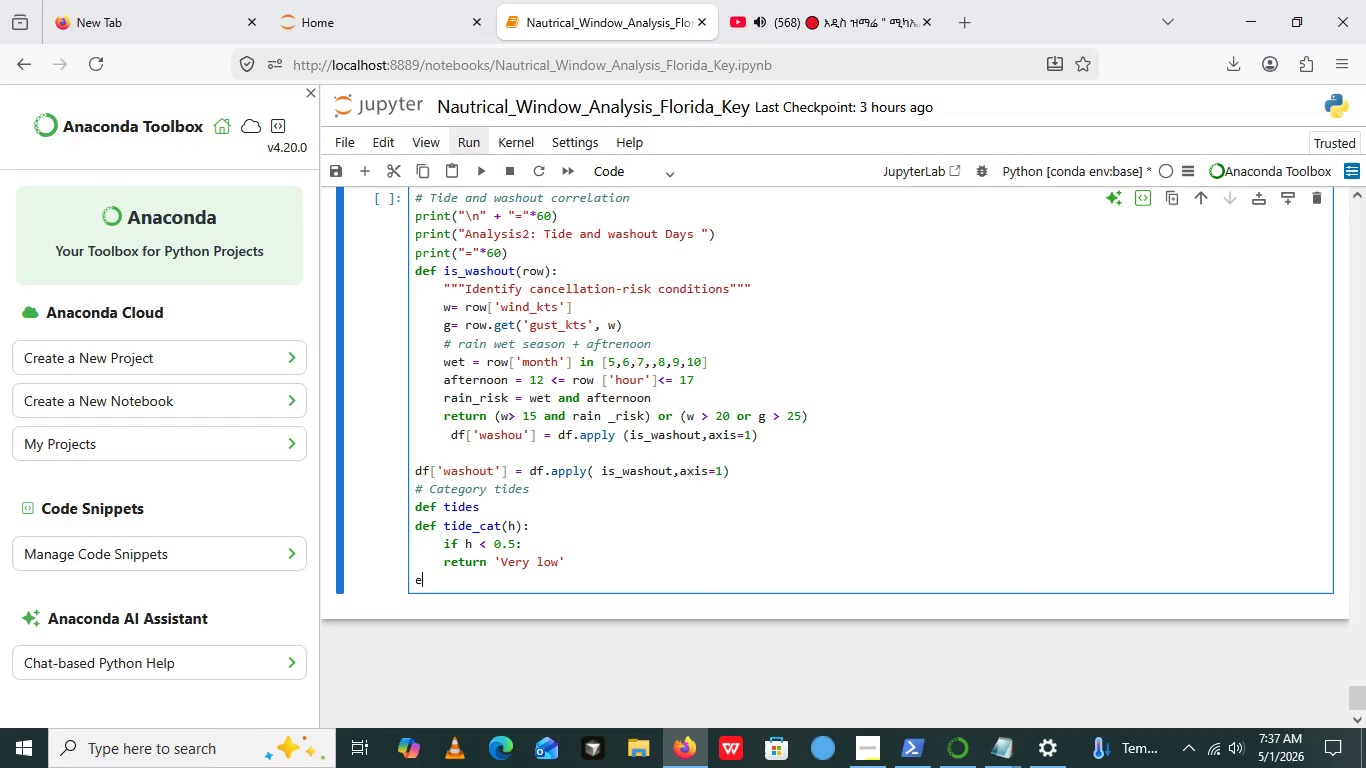 
type(elif h<)
 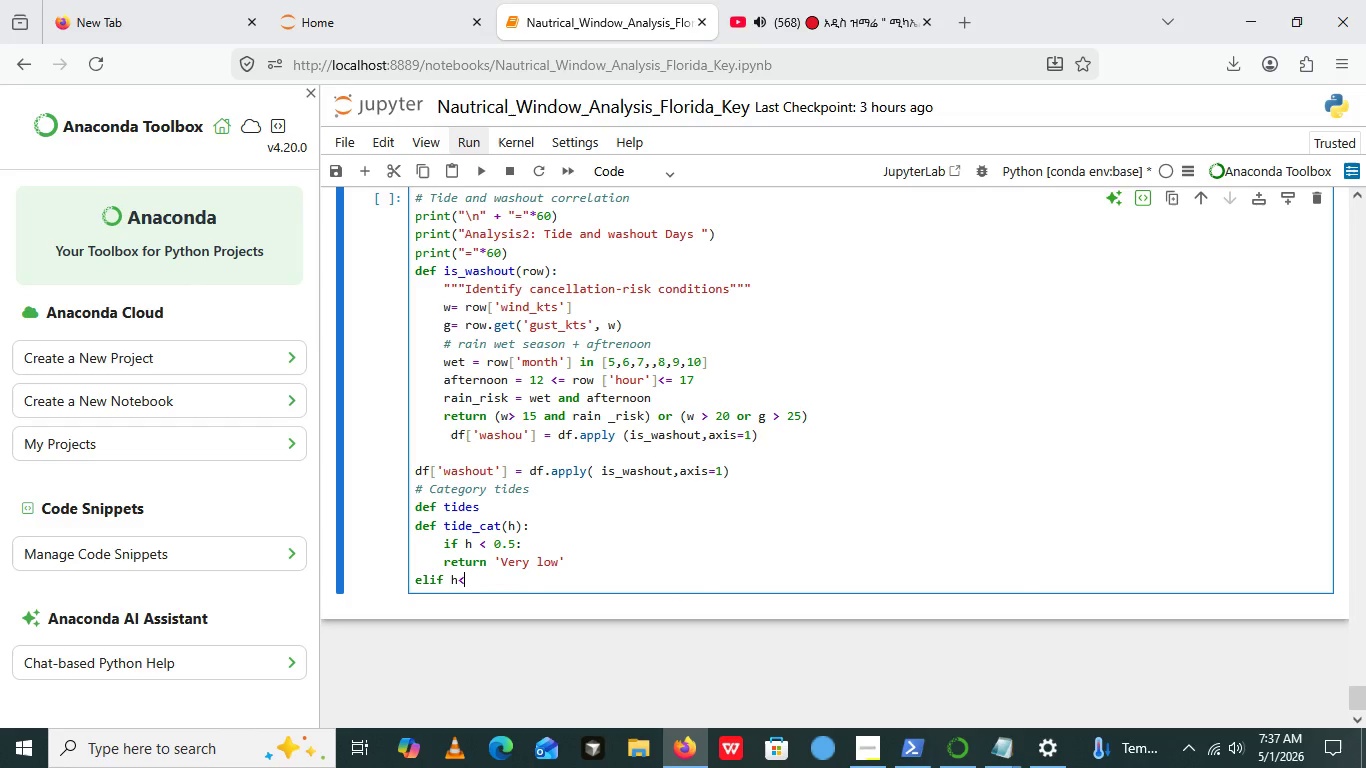 
key(ArrowLeft)
 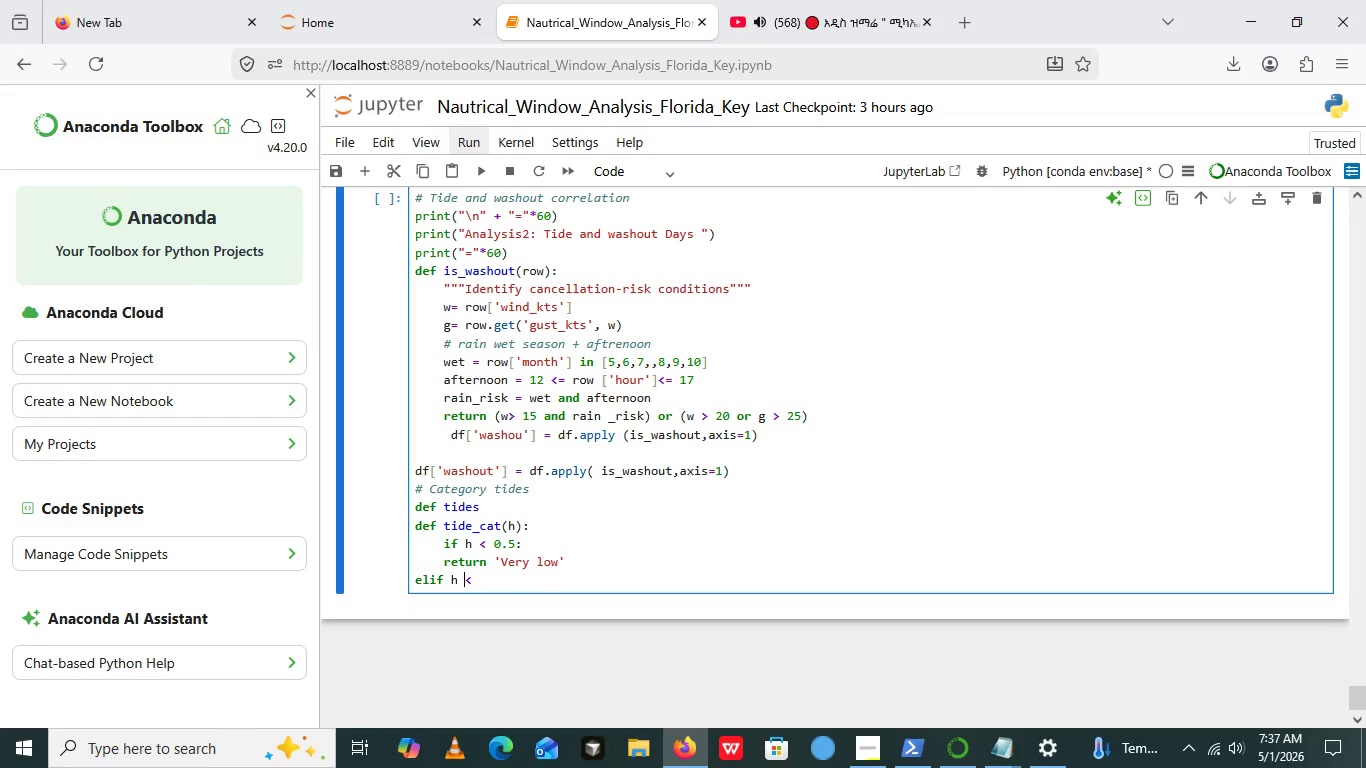 
key(Space)
 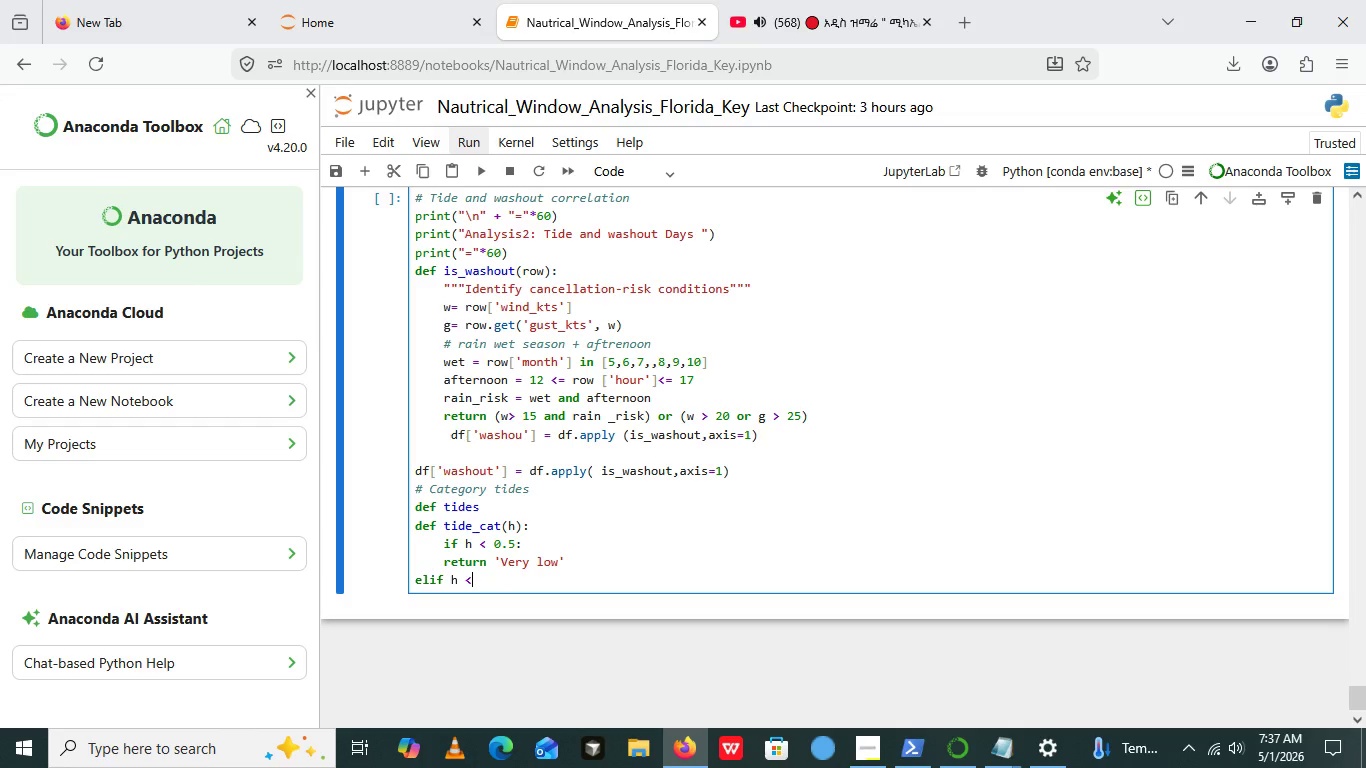 
key(ArrowRight)
 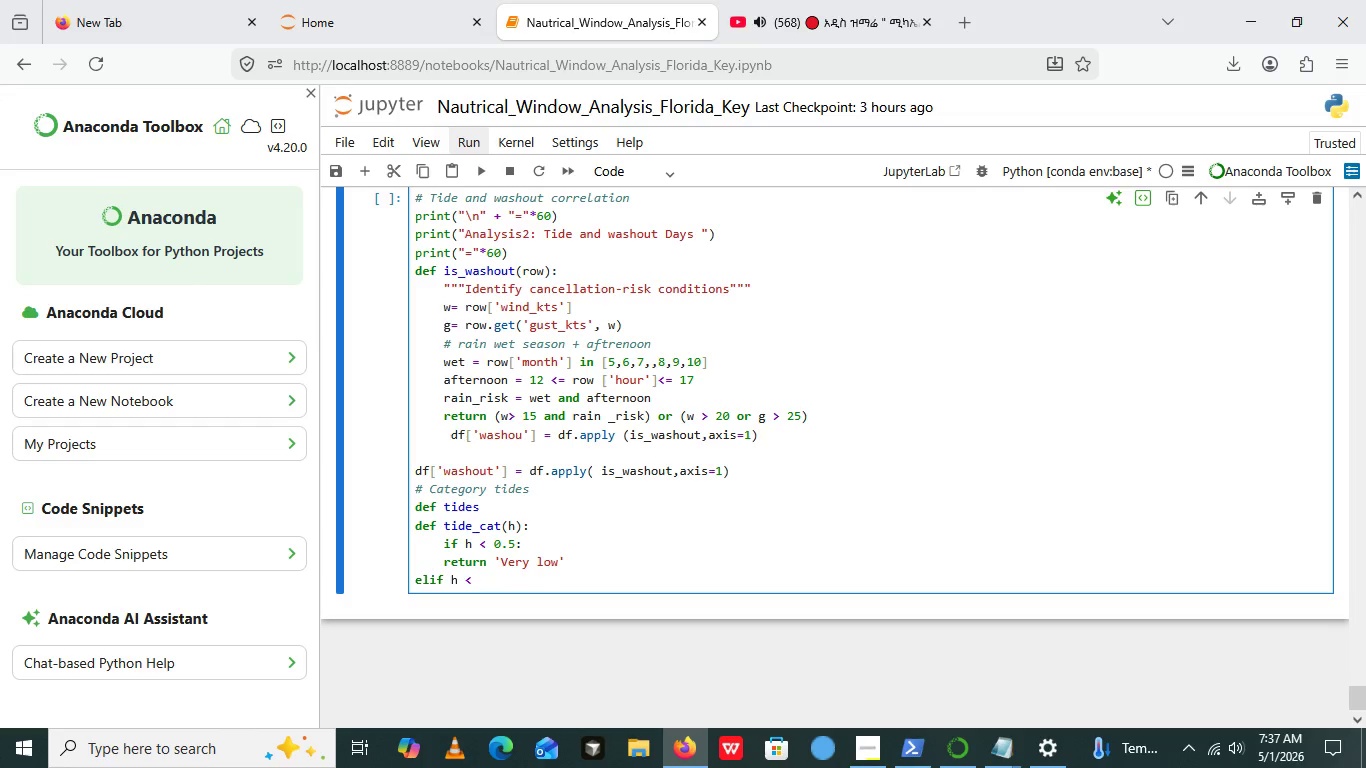 
key(ArrowRight)
 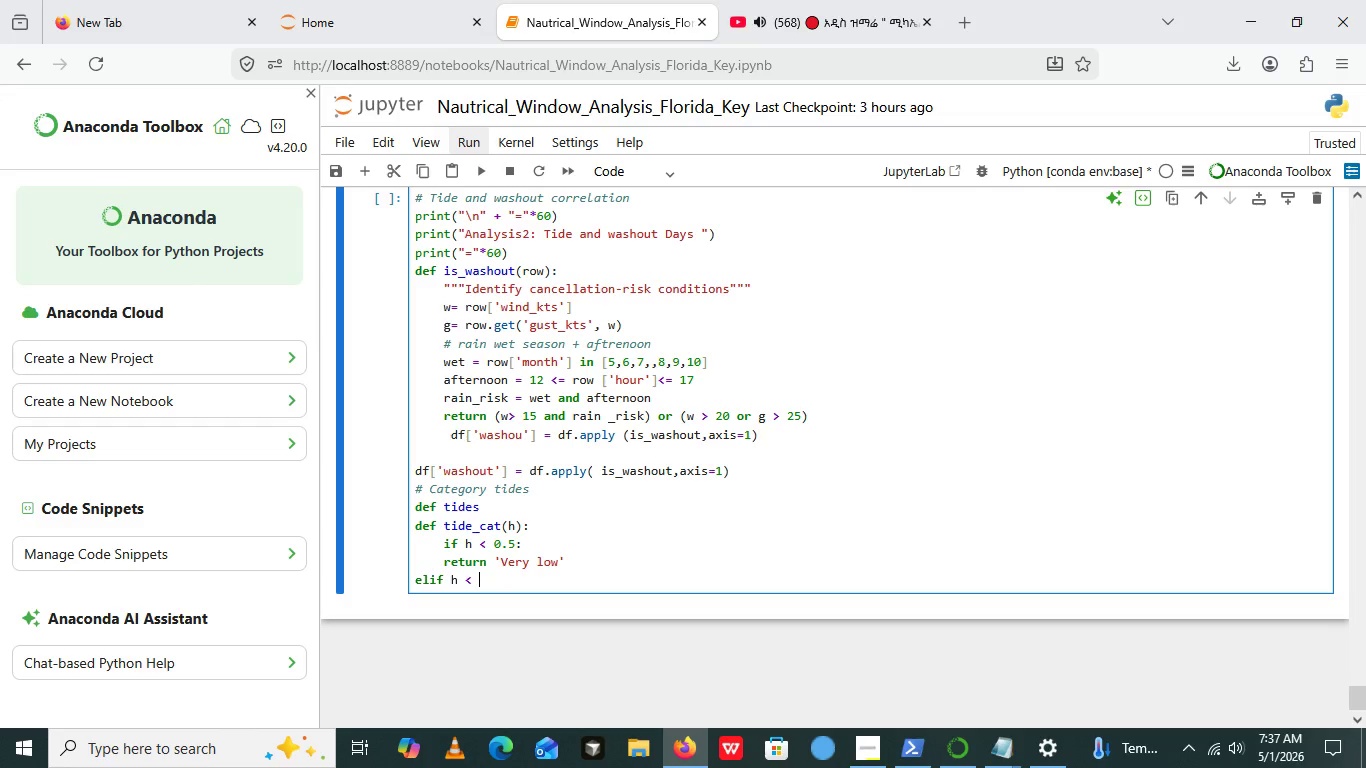 
key(Space)
 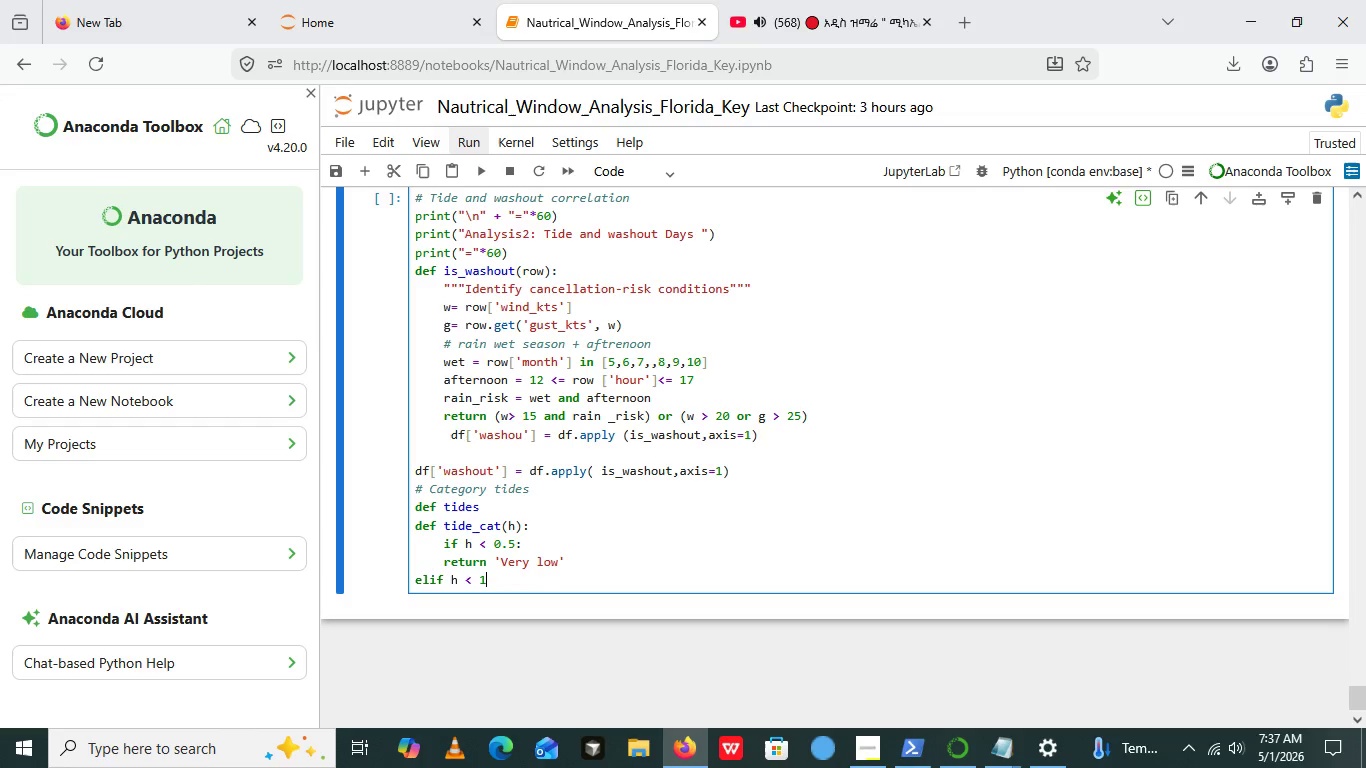 
key(1)
 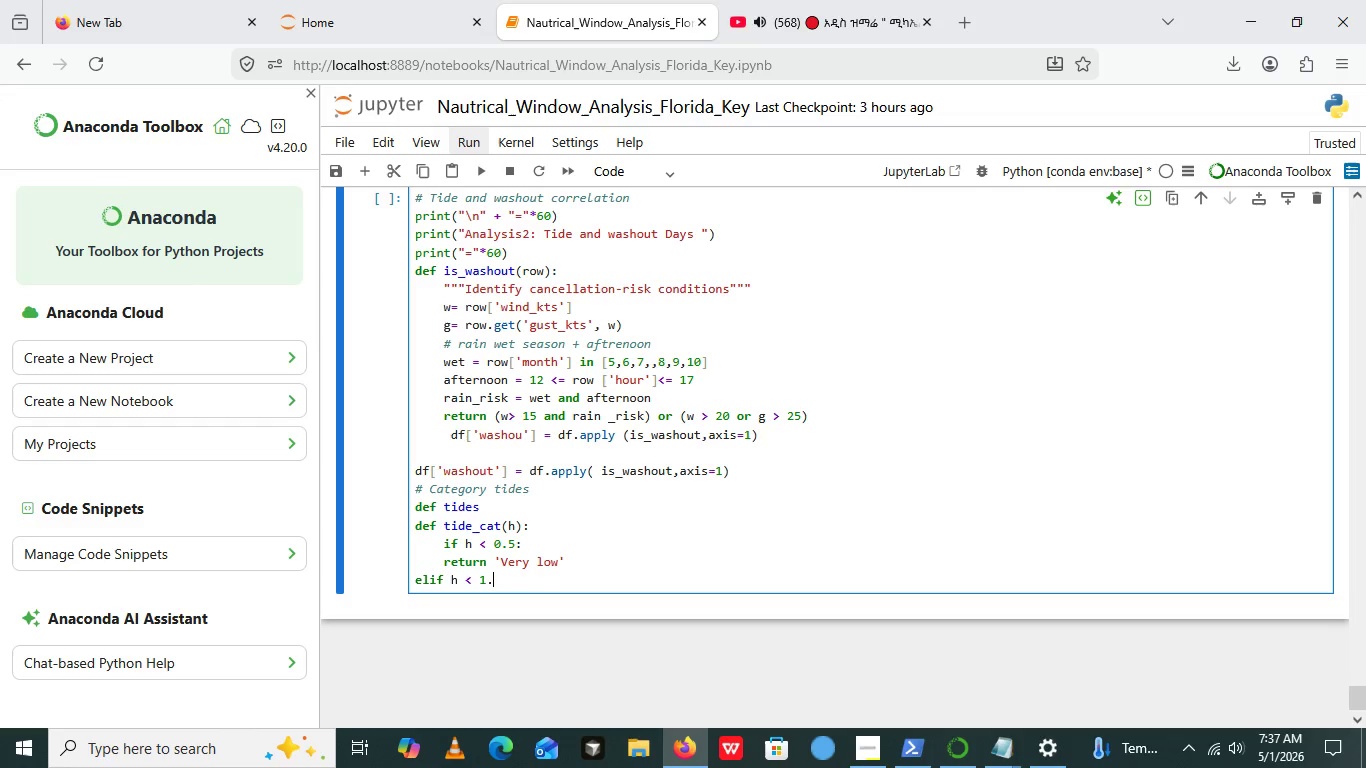 
key(Period)
 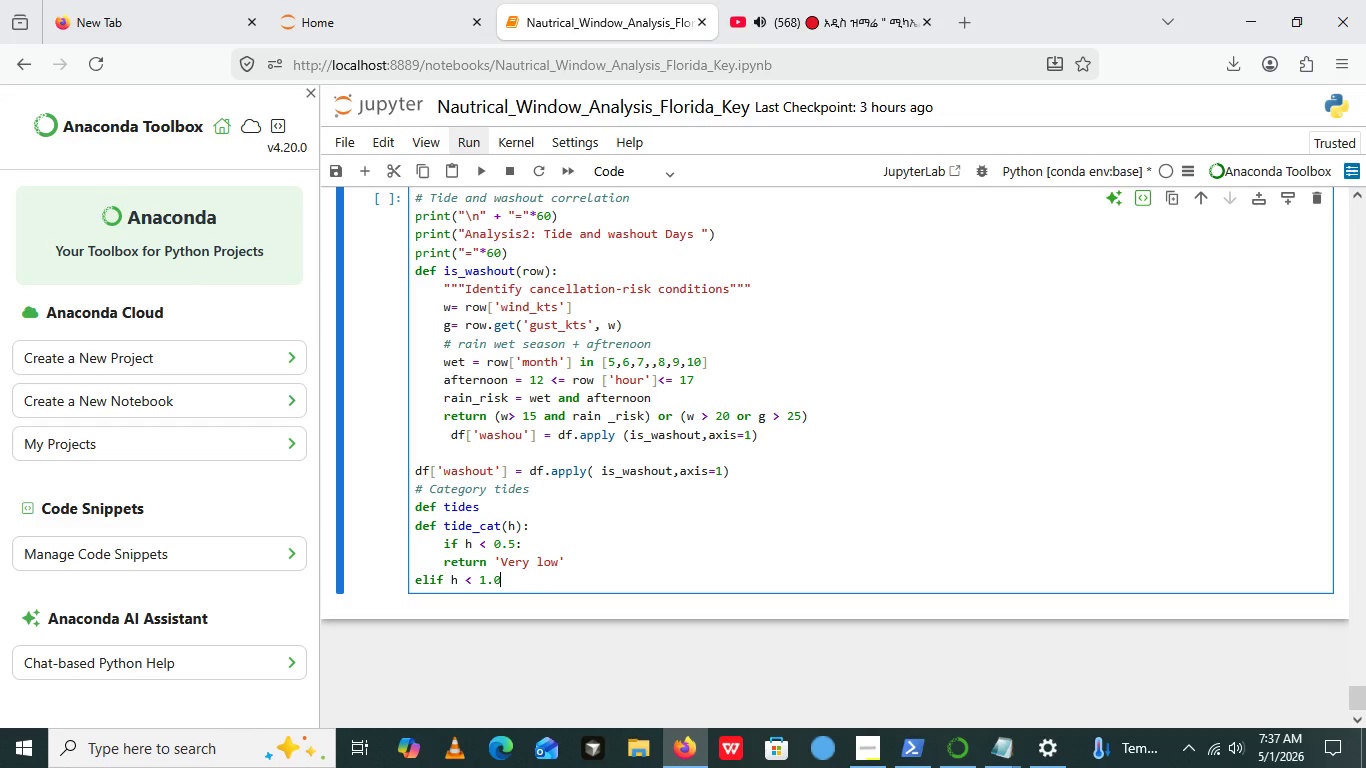 
key(0)
 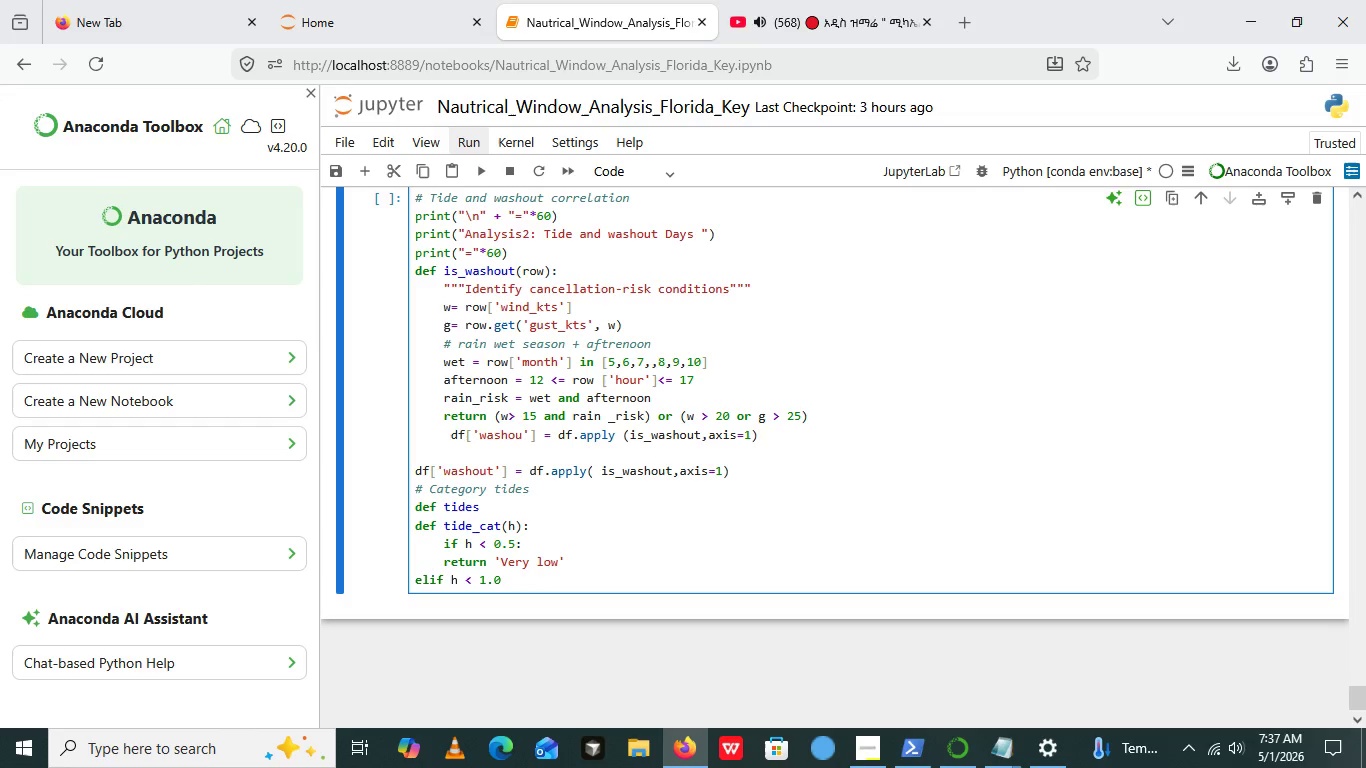 
hold_key(key=ShiftRight, duration=1.5)
 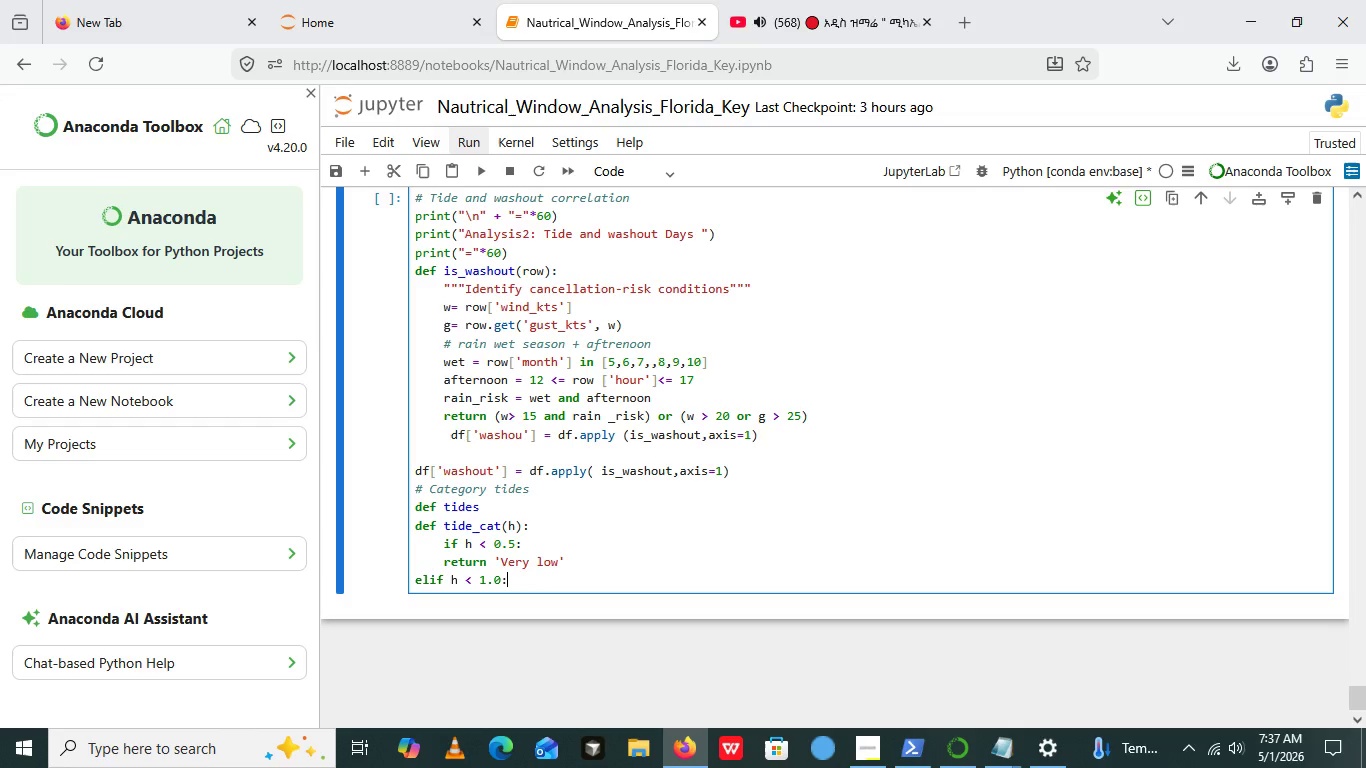 
key(Shift+Semicolon)
 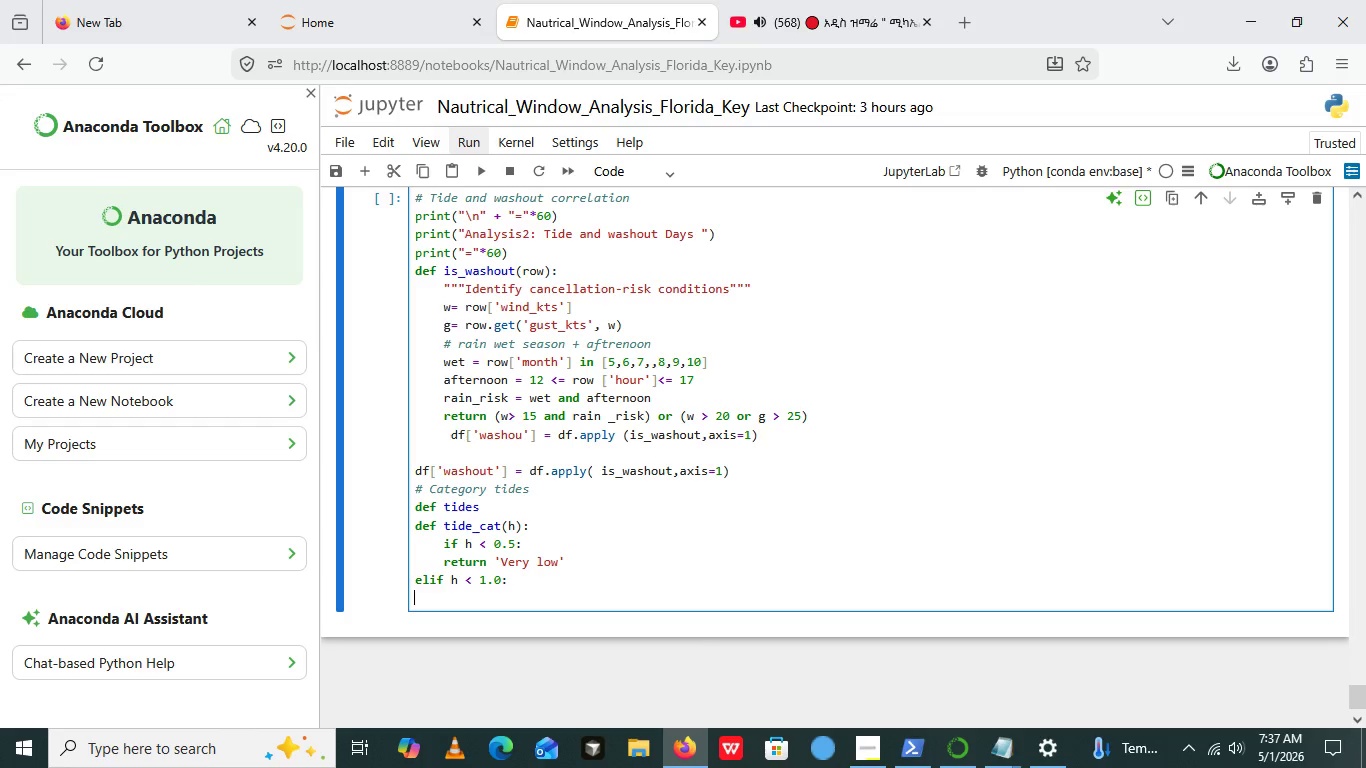 
key(Enter)
 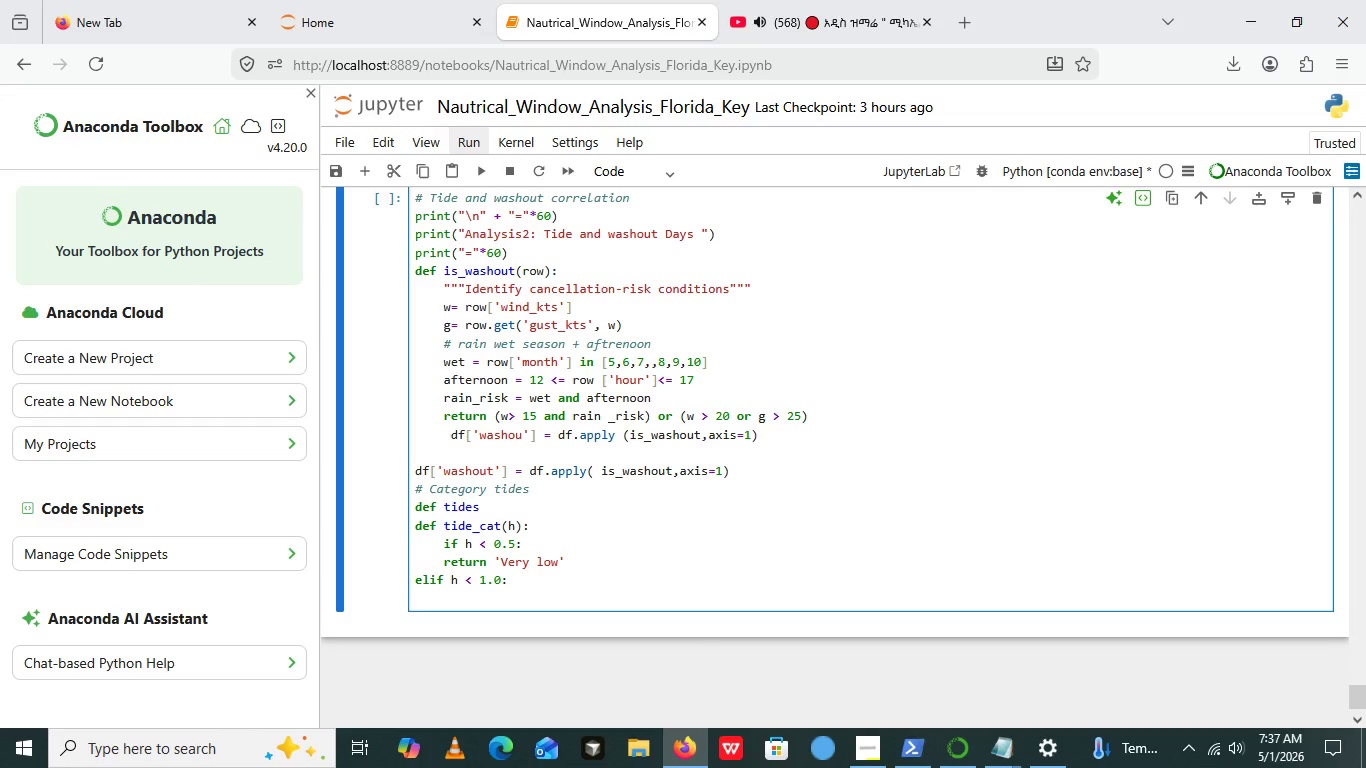 
wait(5.42)
 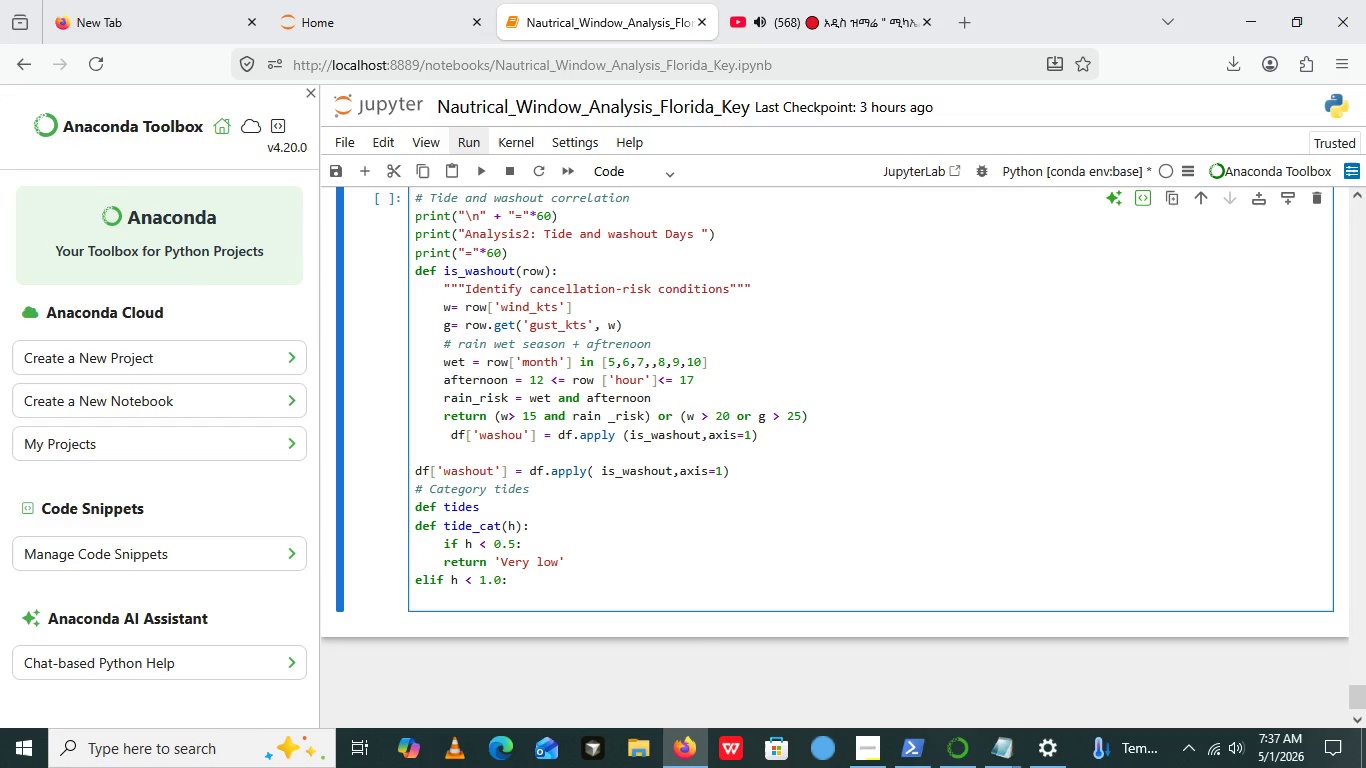 
type(return)
 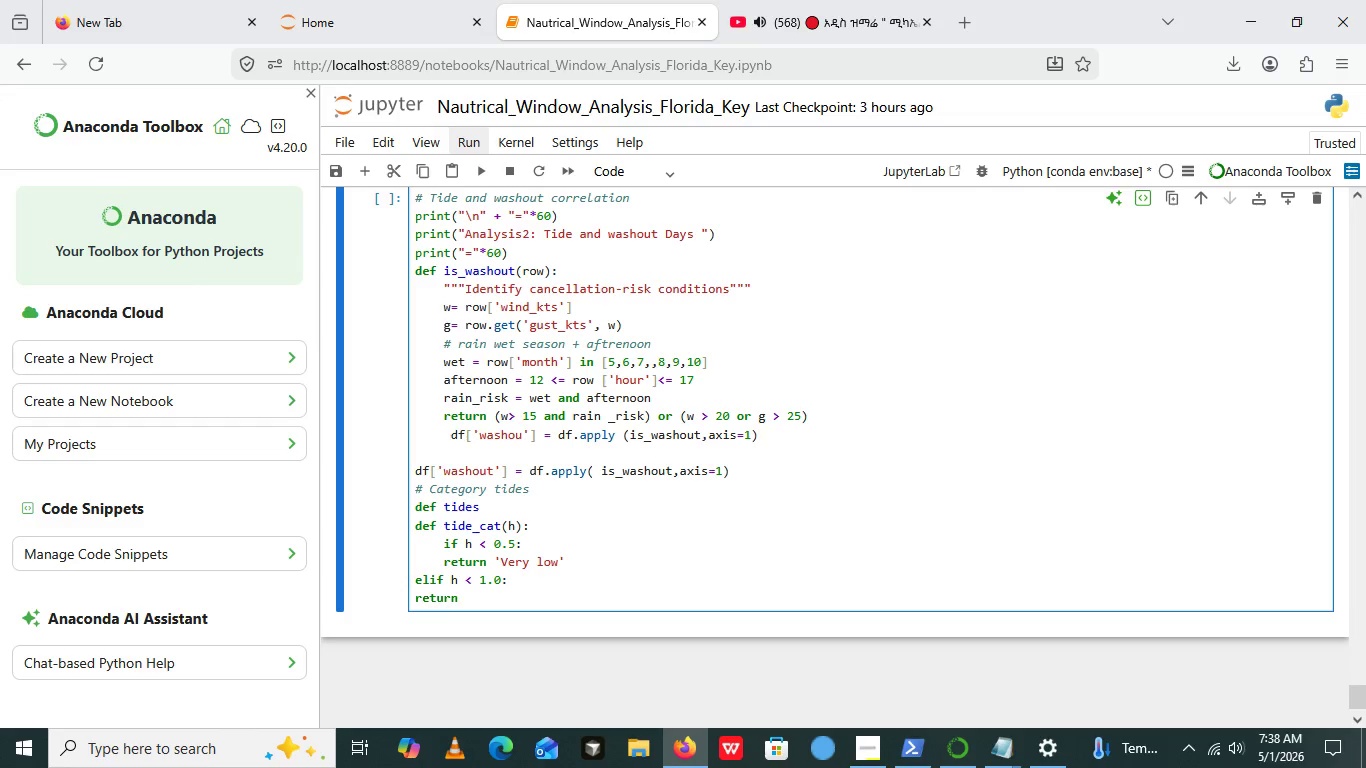 
wait(21.16)
 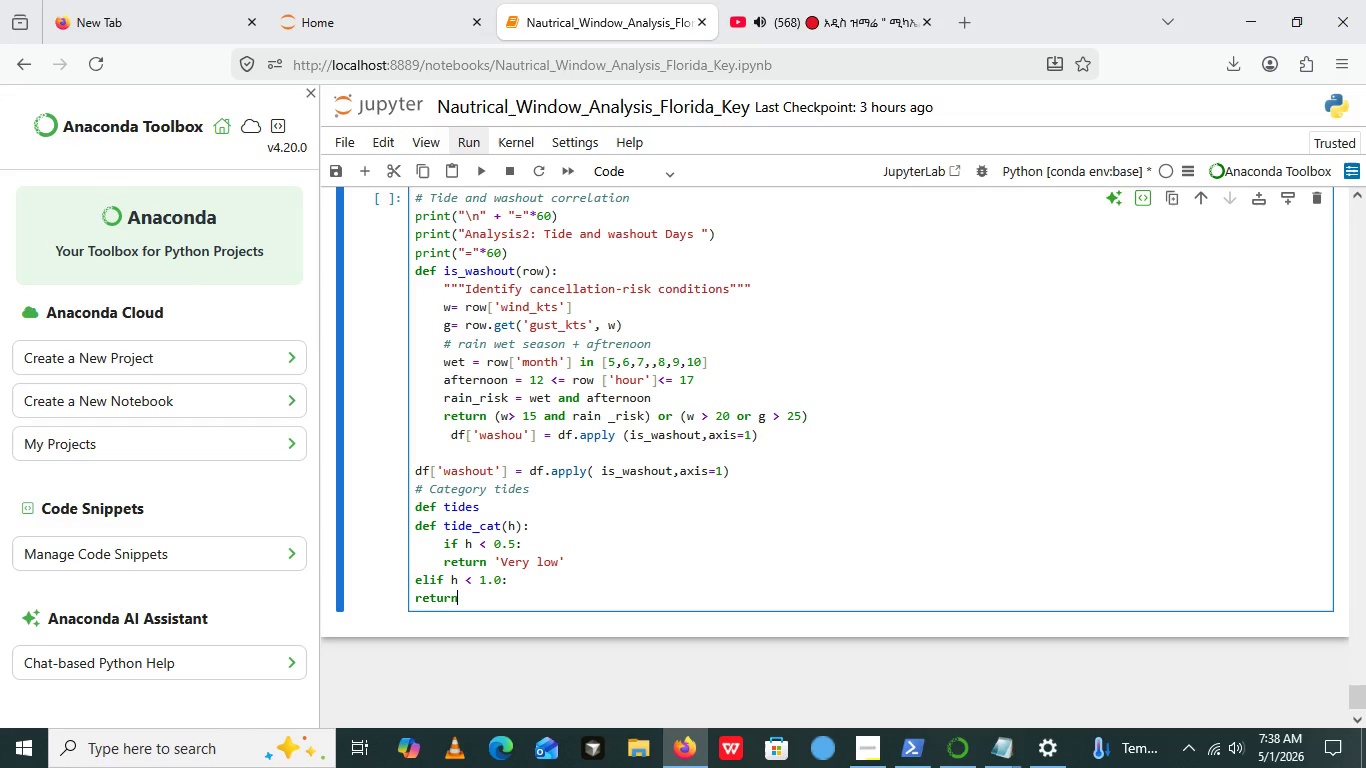 
key(Shift+Quote)
 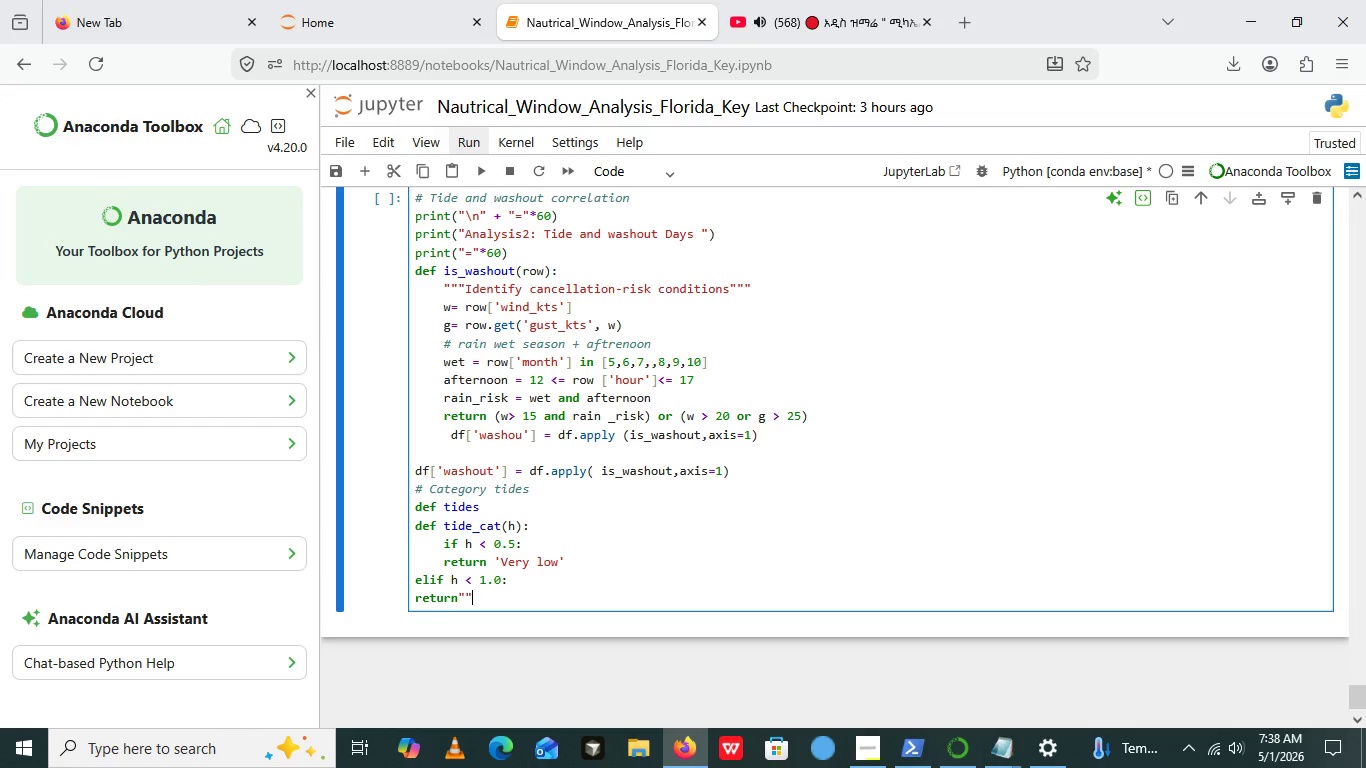 
key(Shift+Quote)
 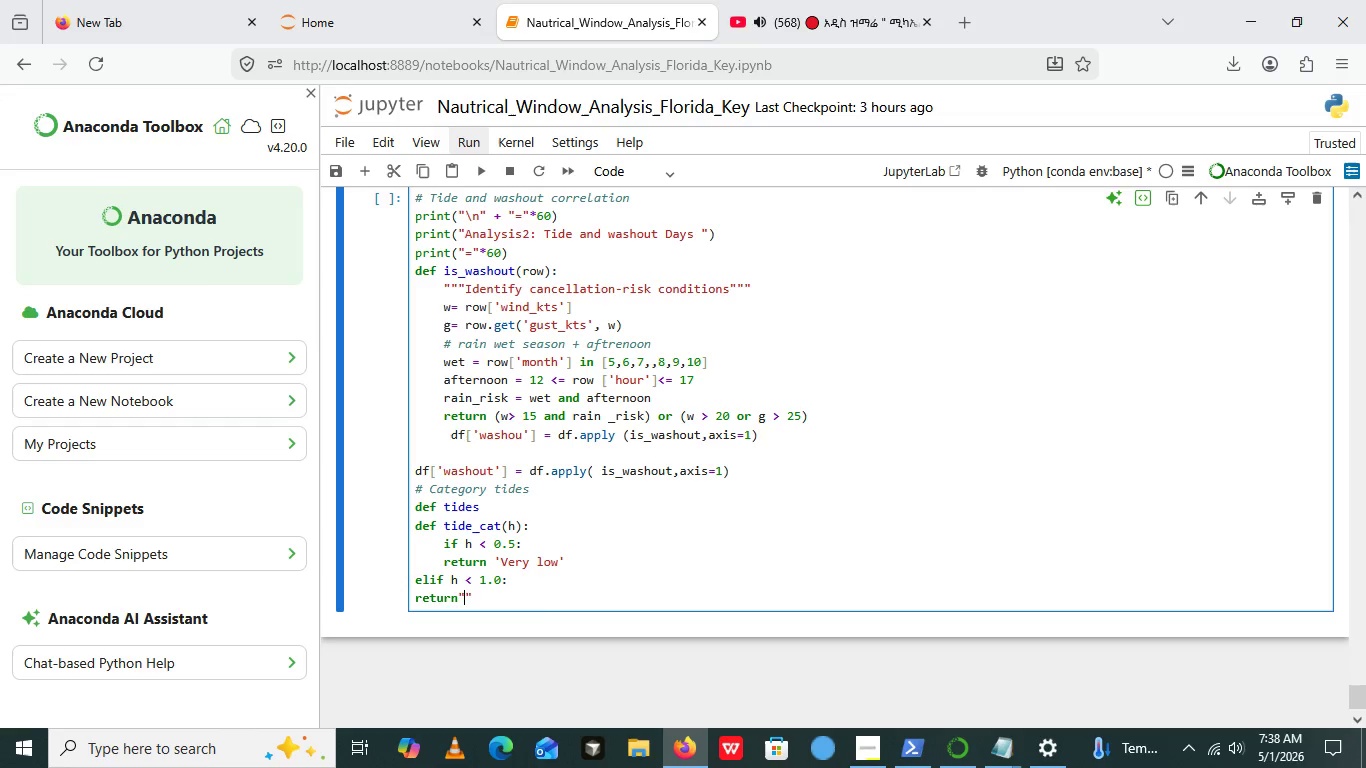 
key(ArrowLeft)
 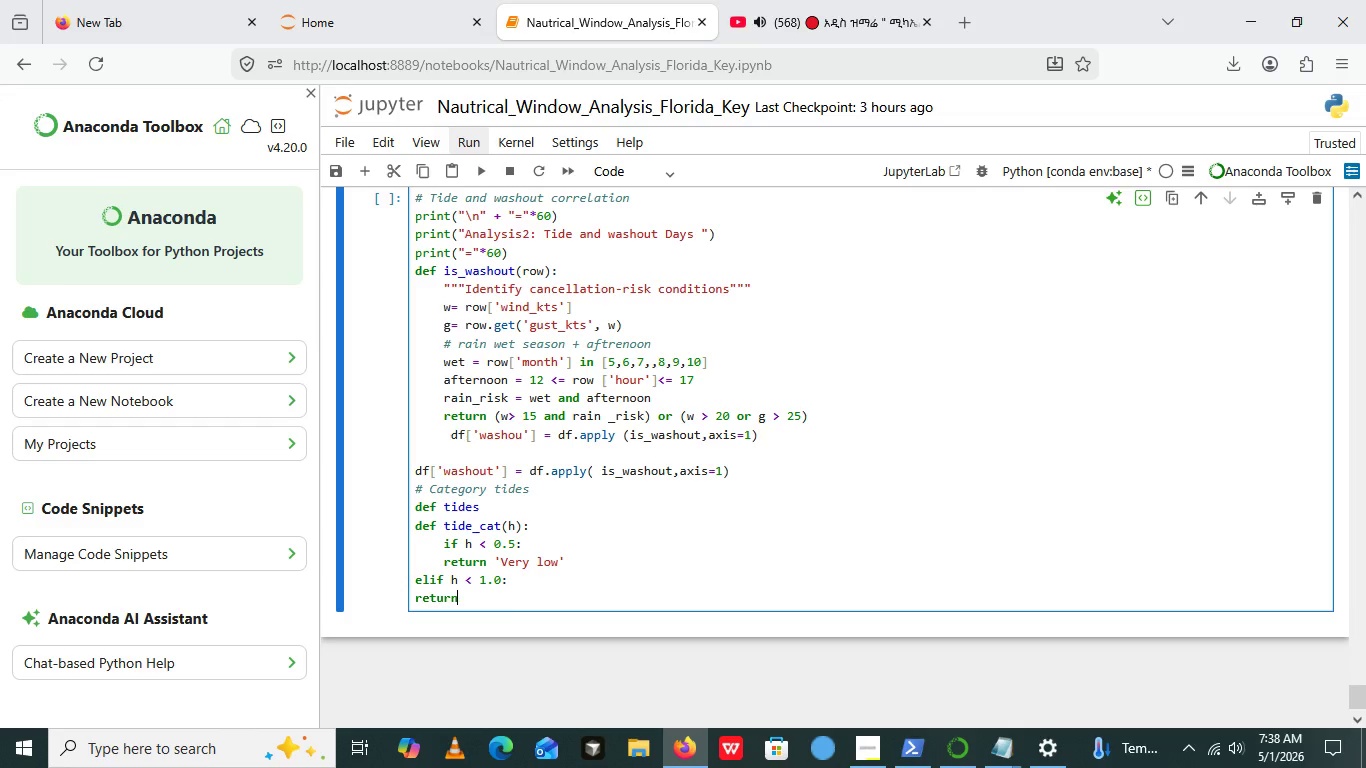 
key(Backspace)
 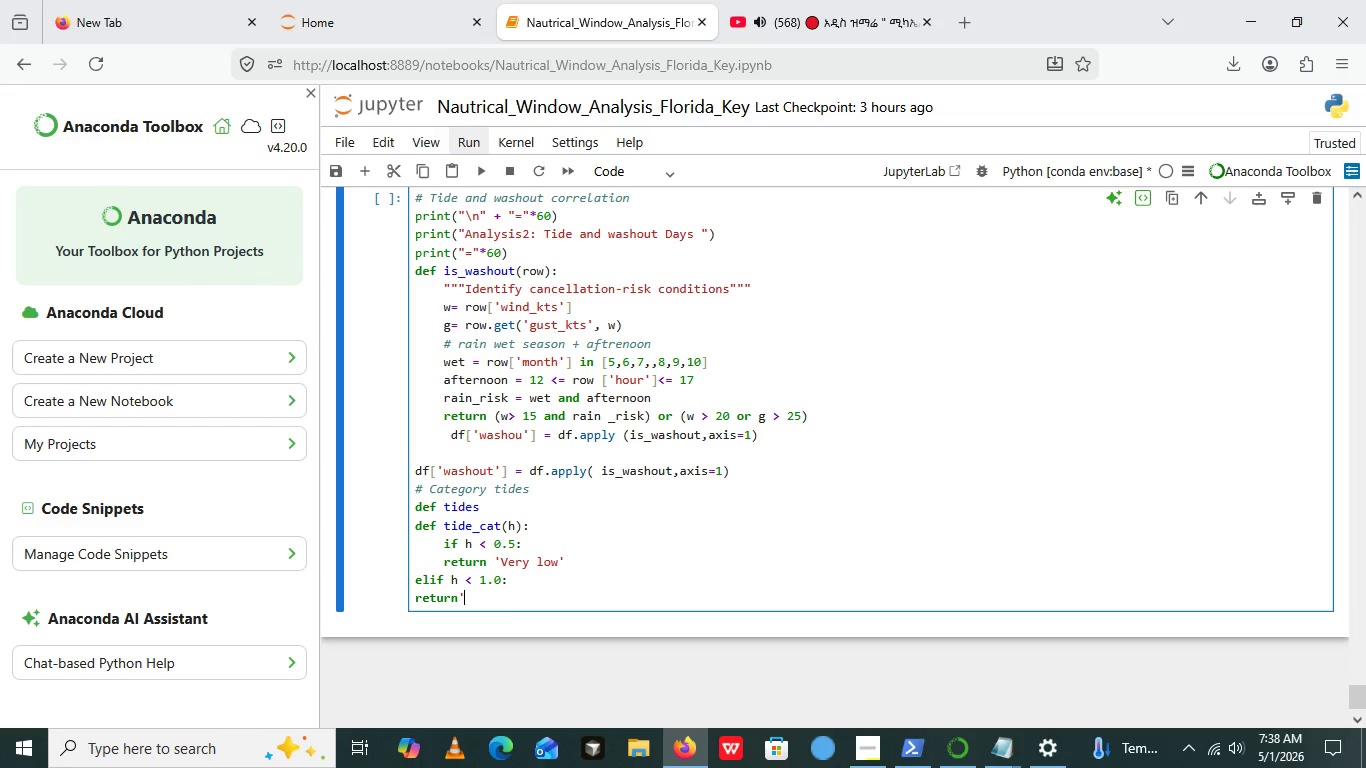 
key(Quote)
 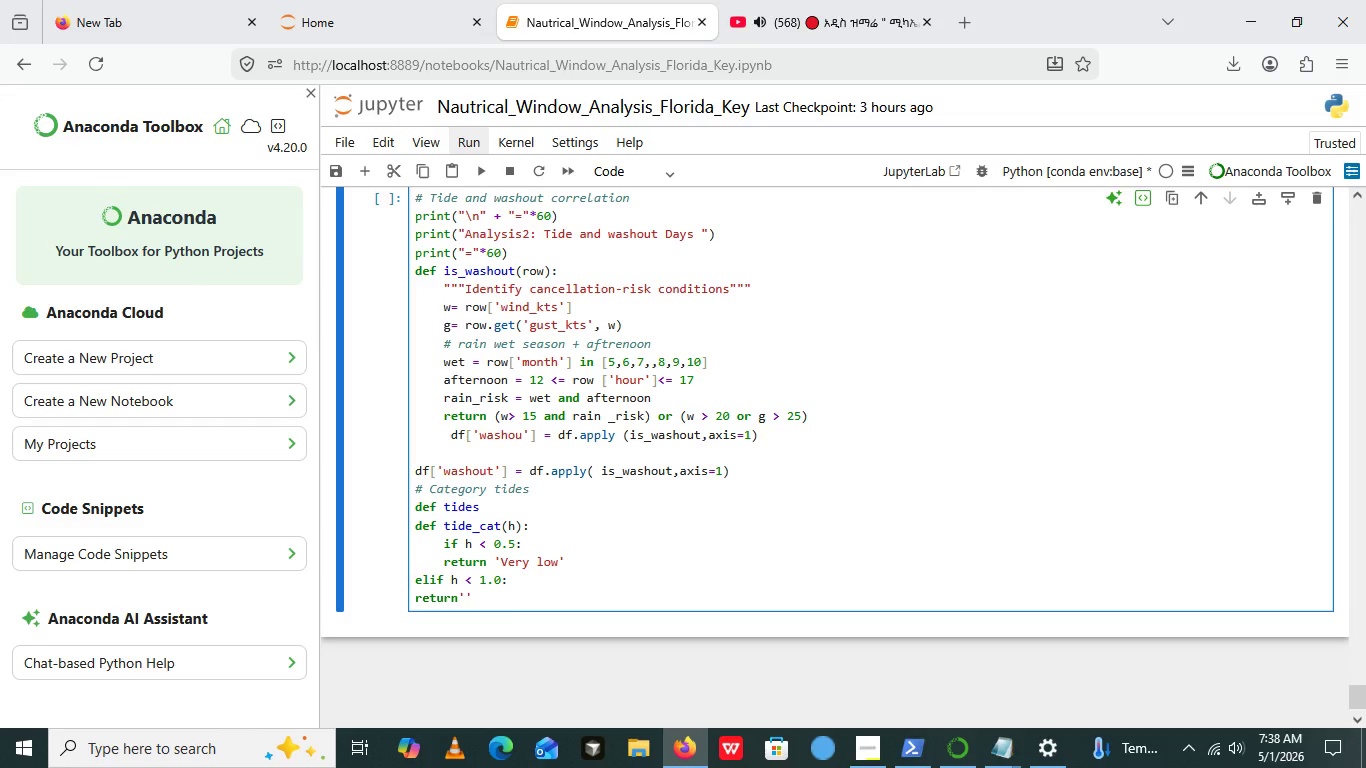 
key(Quote)
 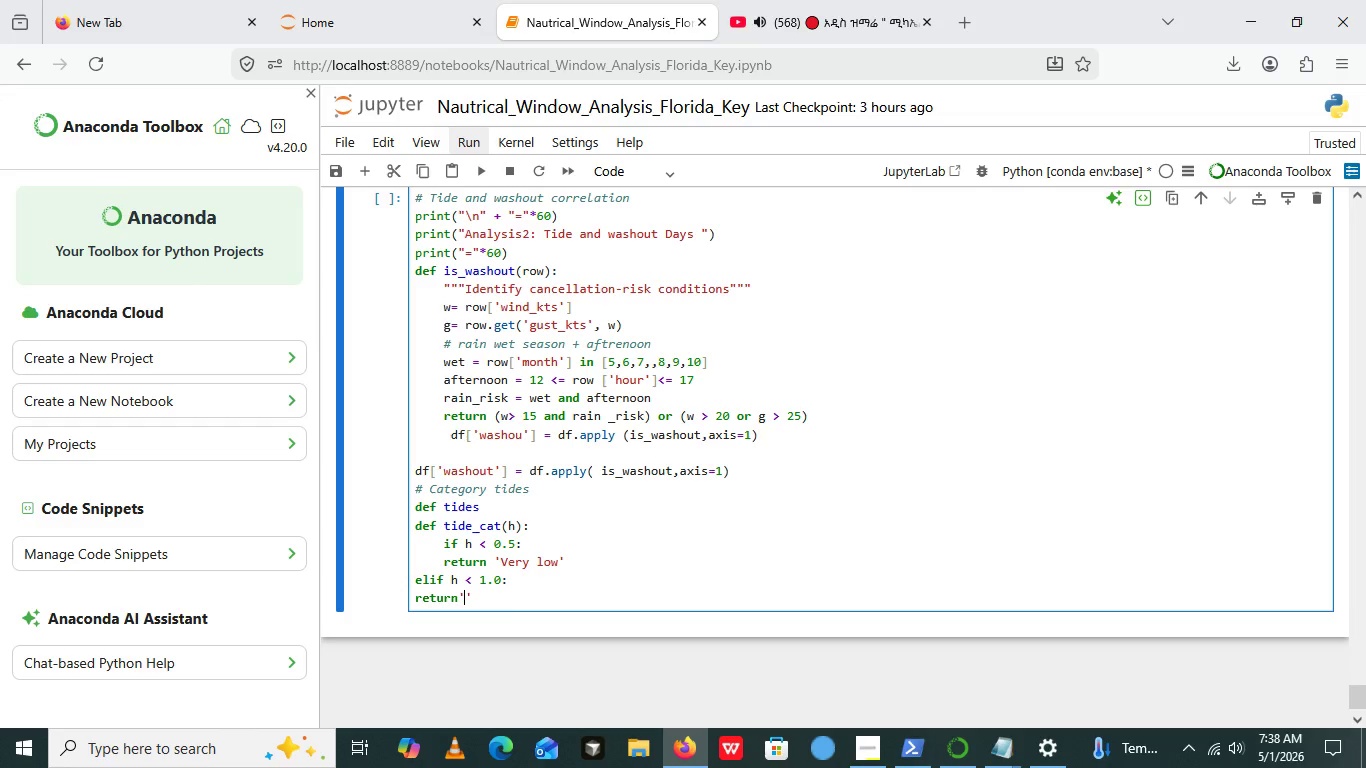 
key(ArrowLeft)
 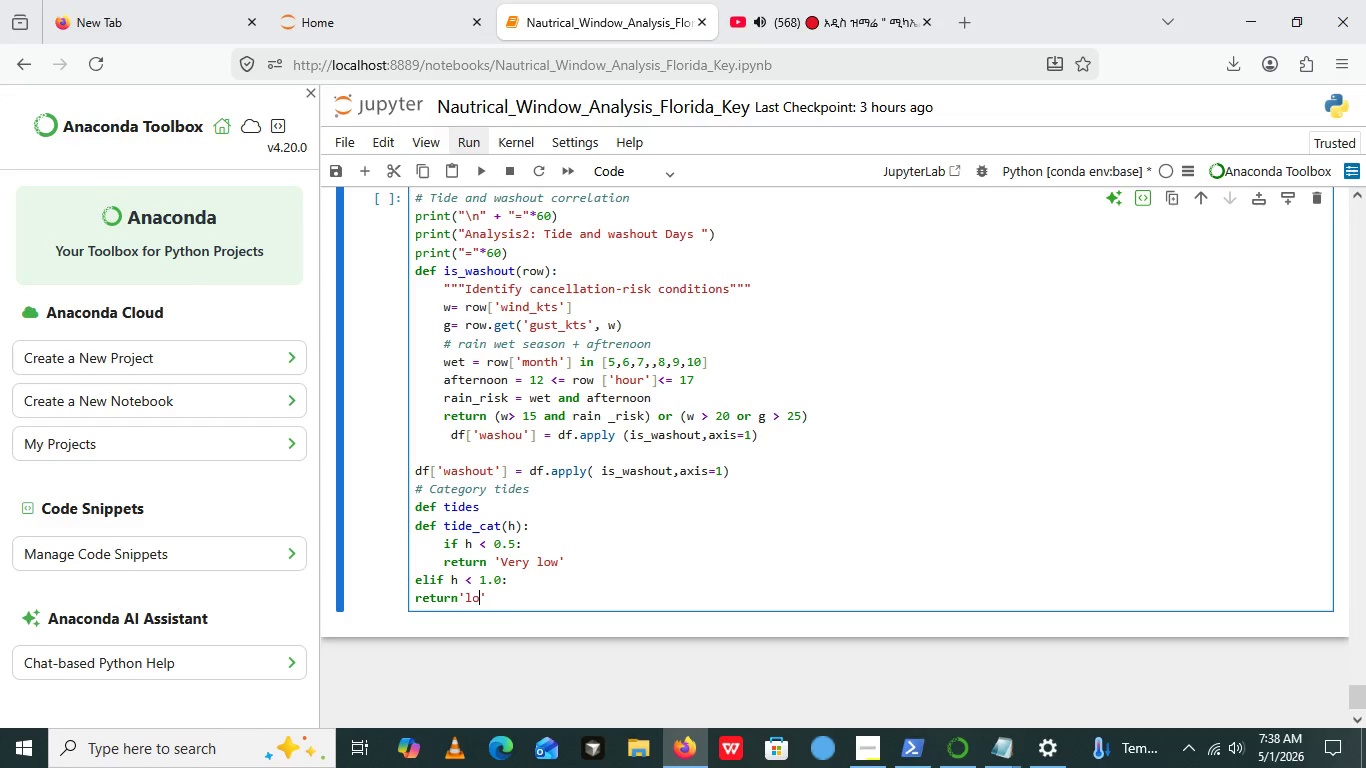 
type(low)
 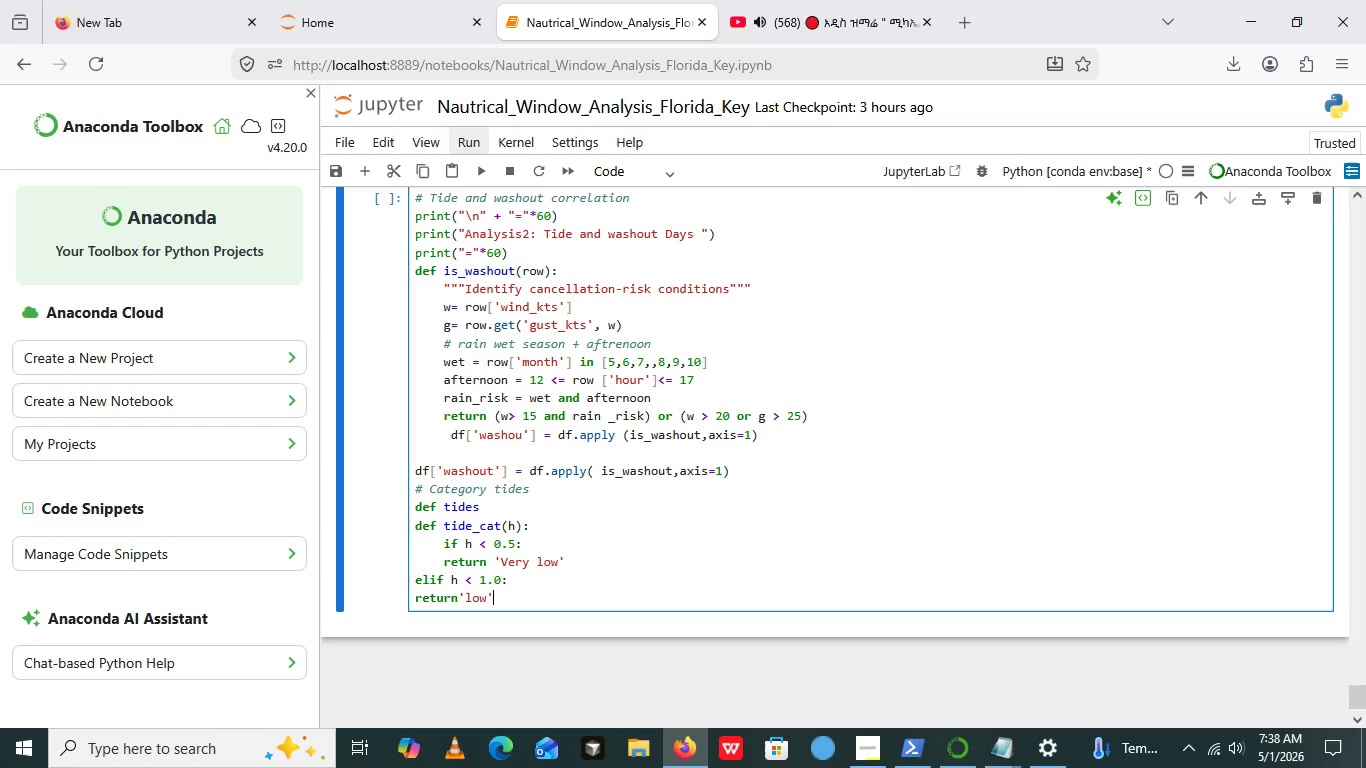 
key(ArrowRight)
 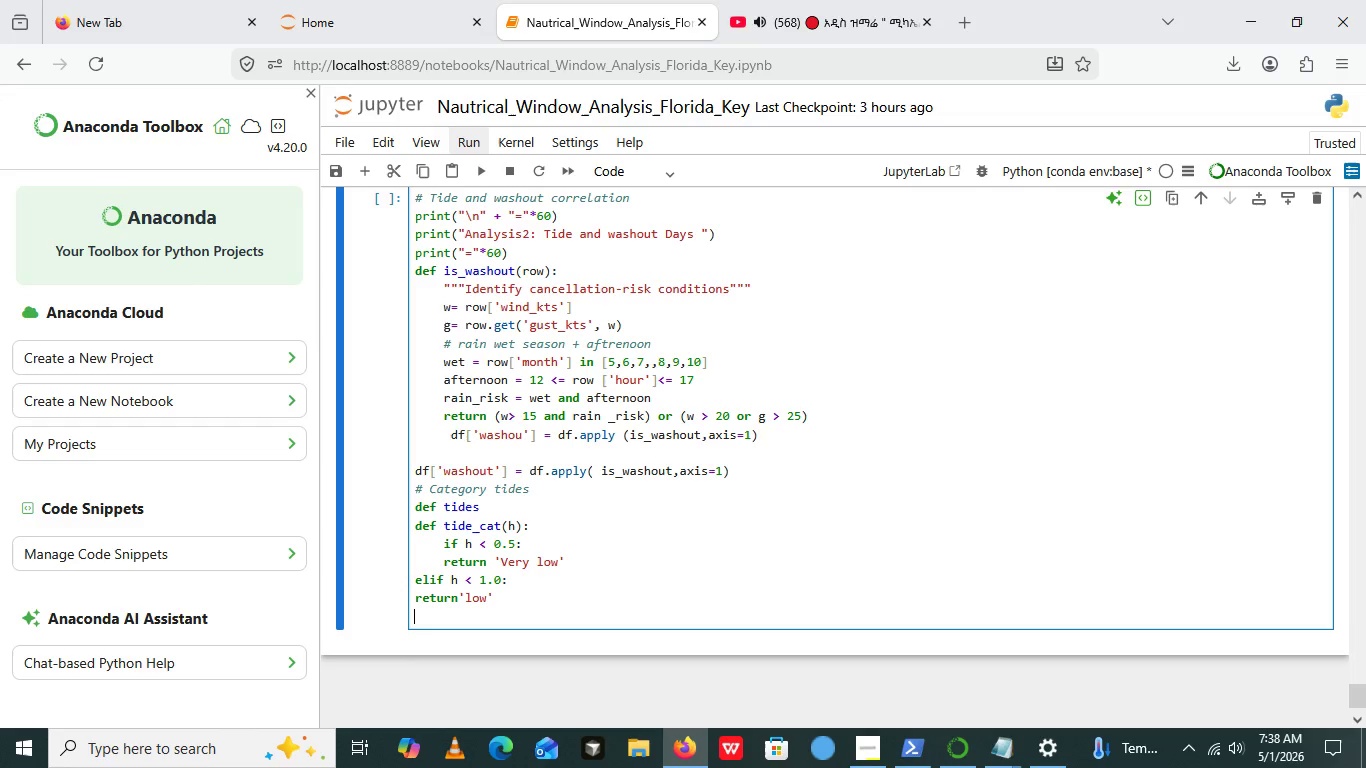 
key(Enter)
 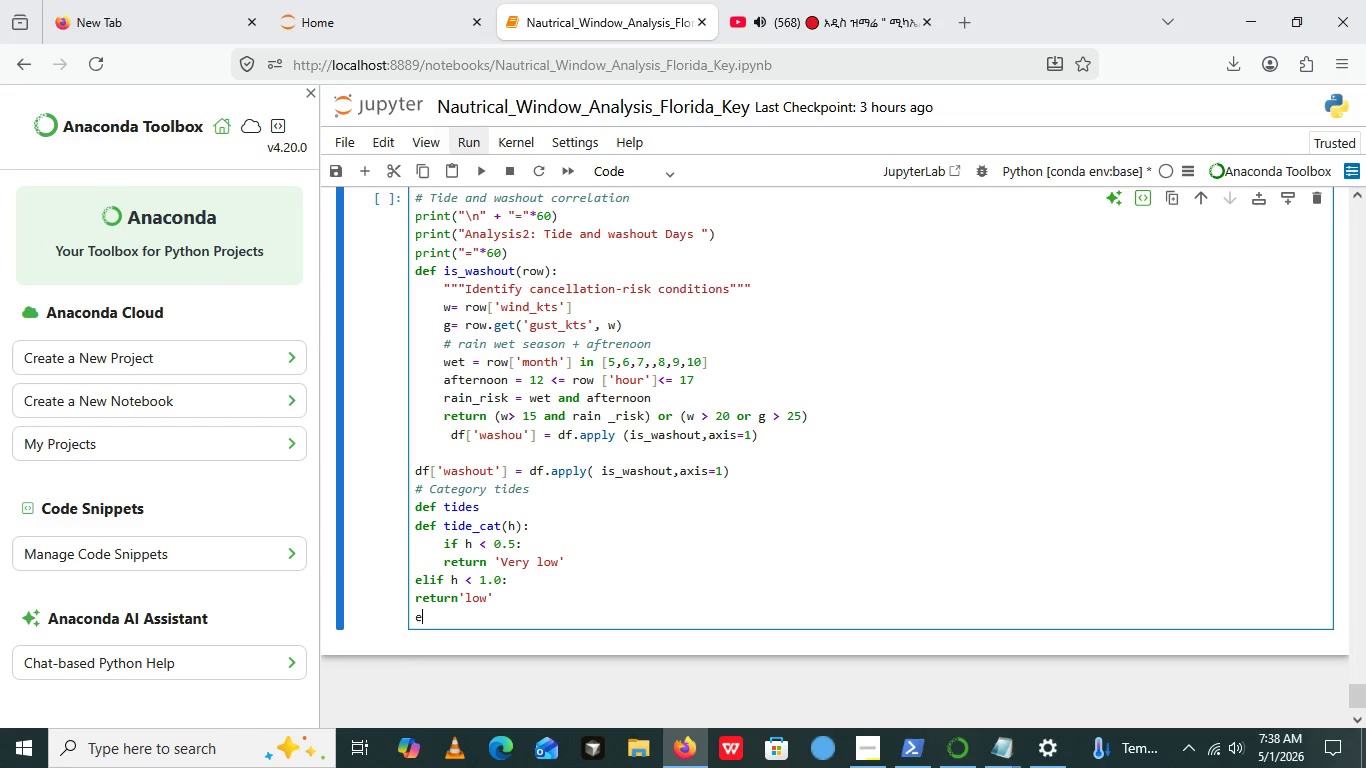 
type(elif )
 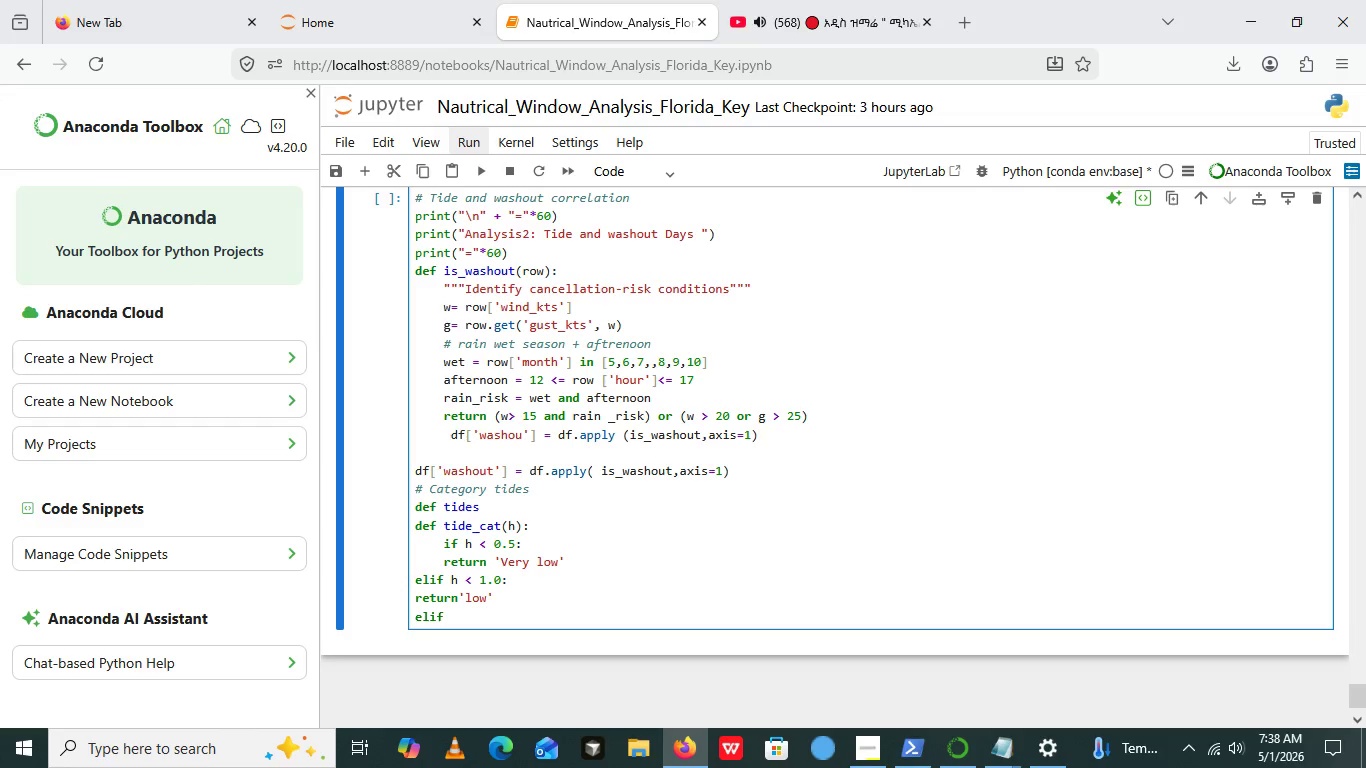 
key(H)
 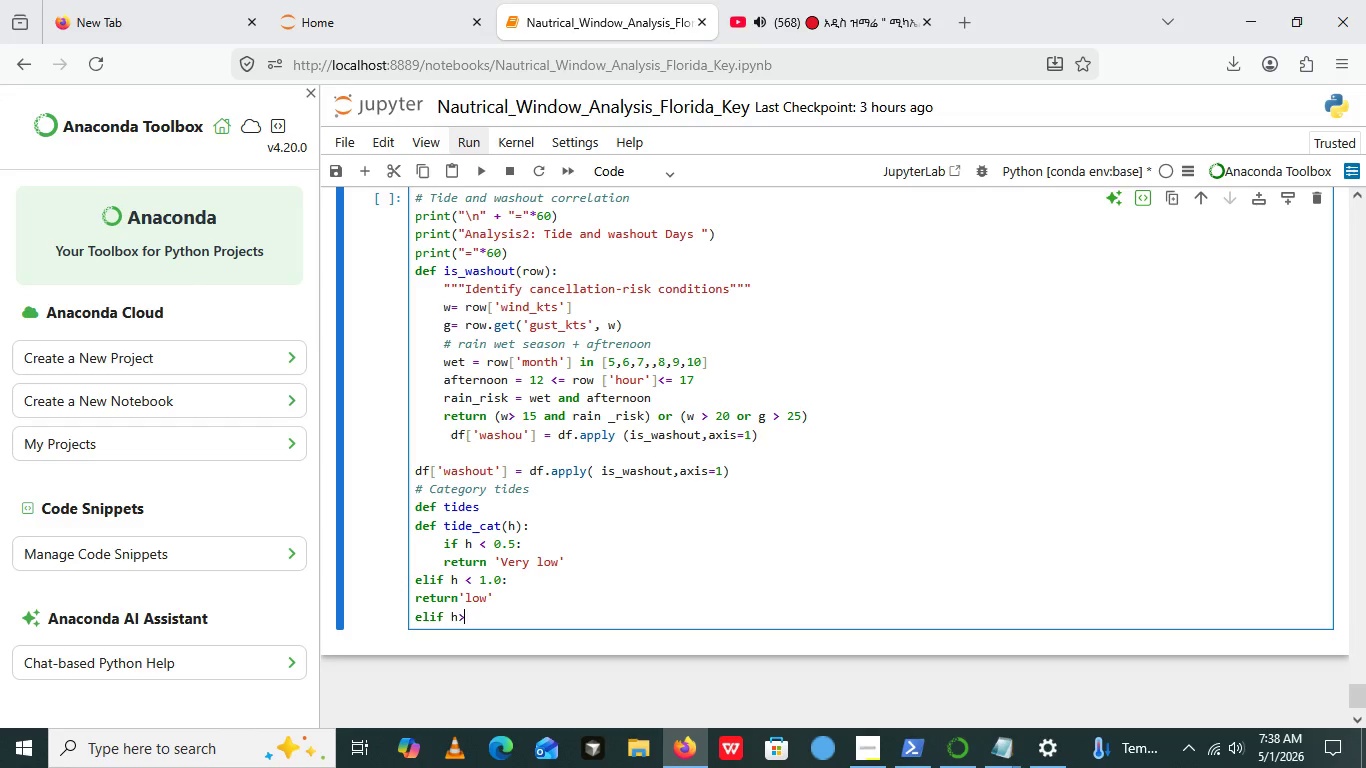 
key(Shift+Period)
 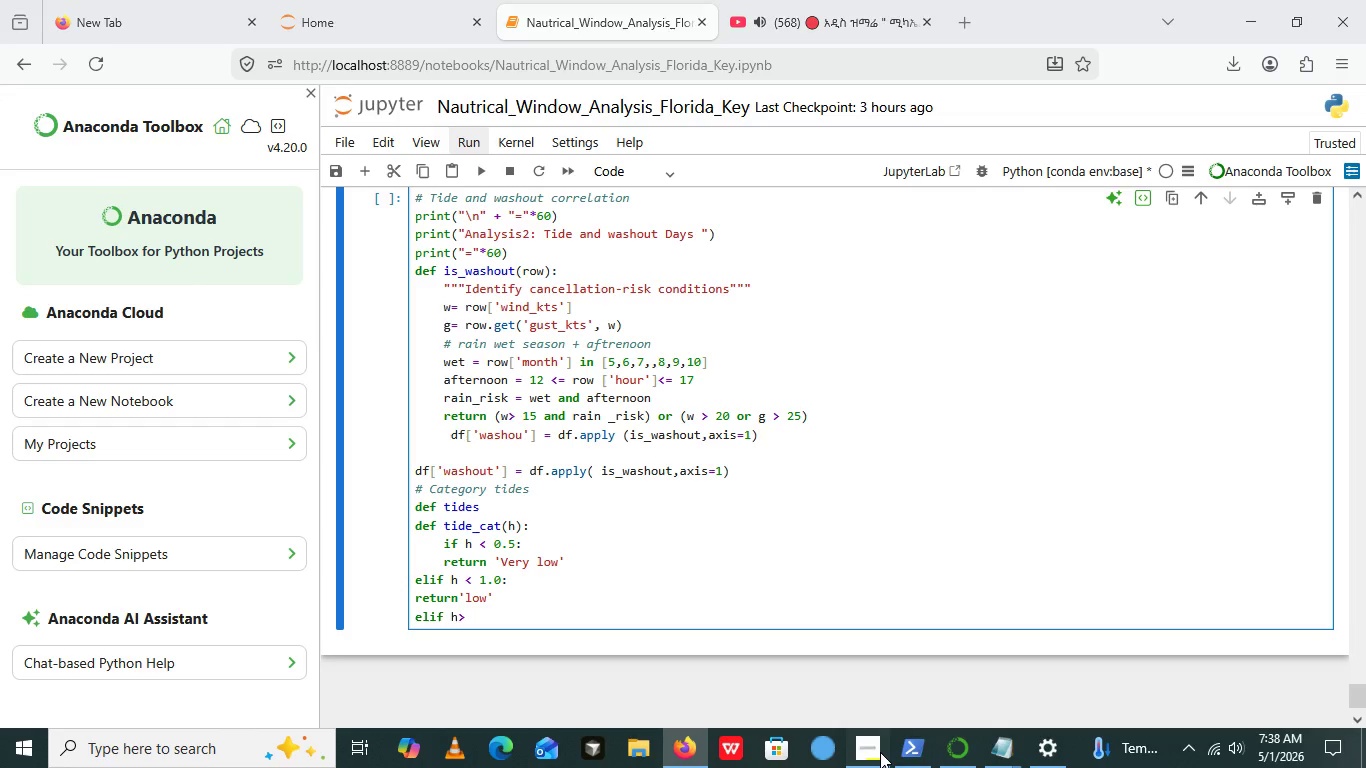 
left_click([880, 752])